 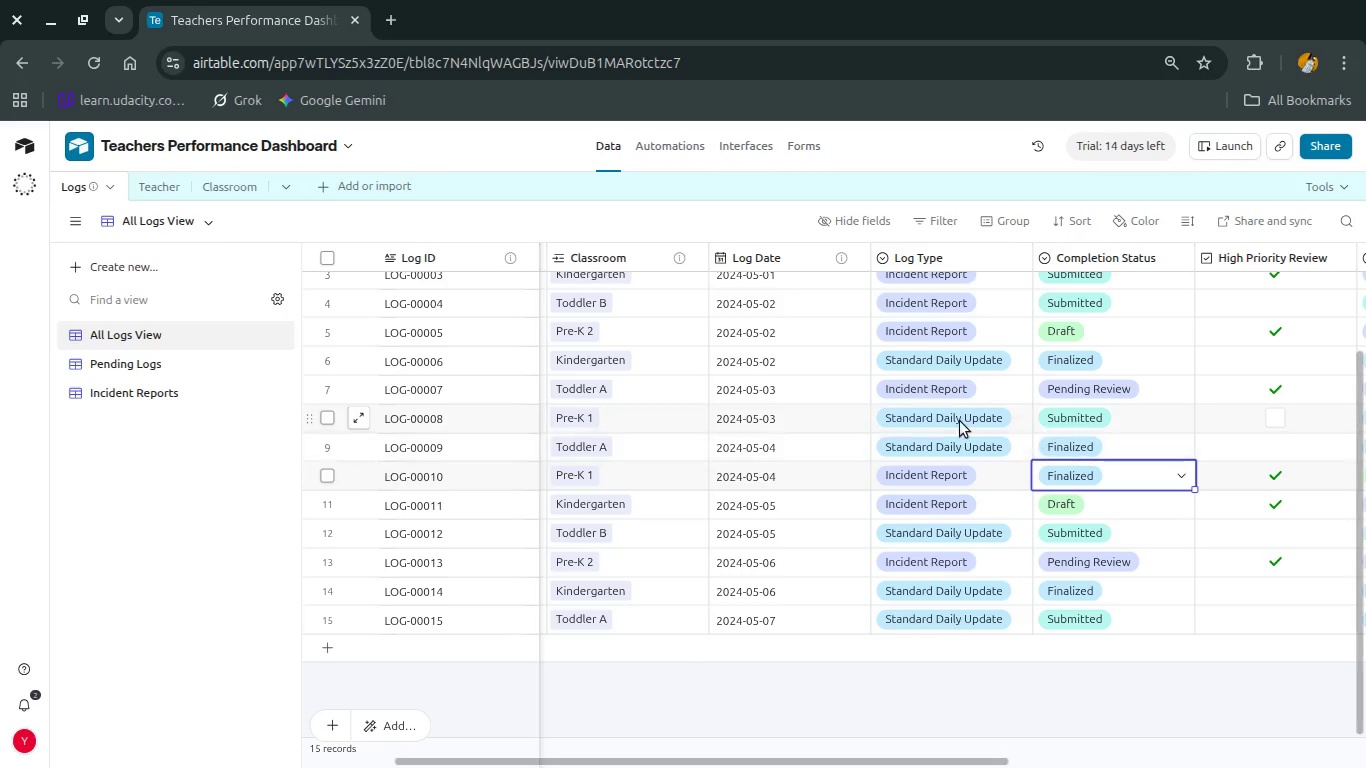 
double_click([933, 301])
 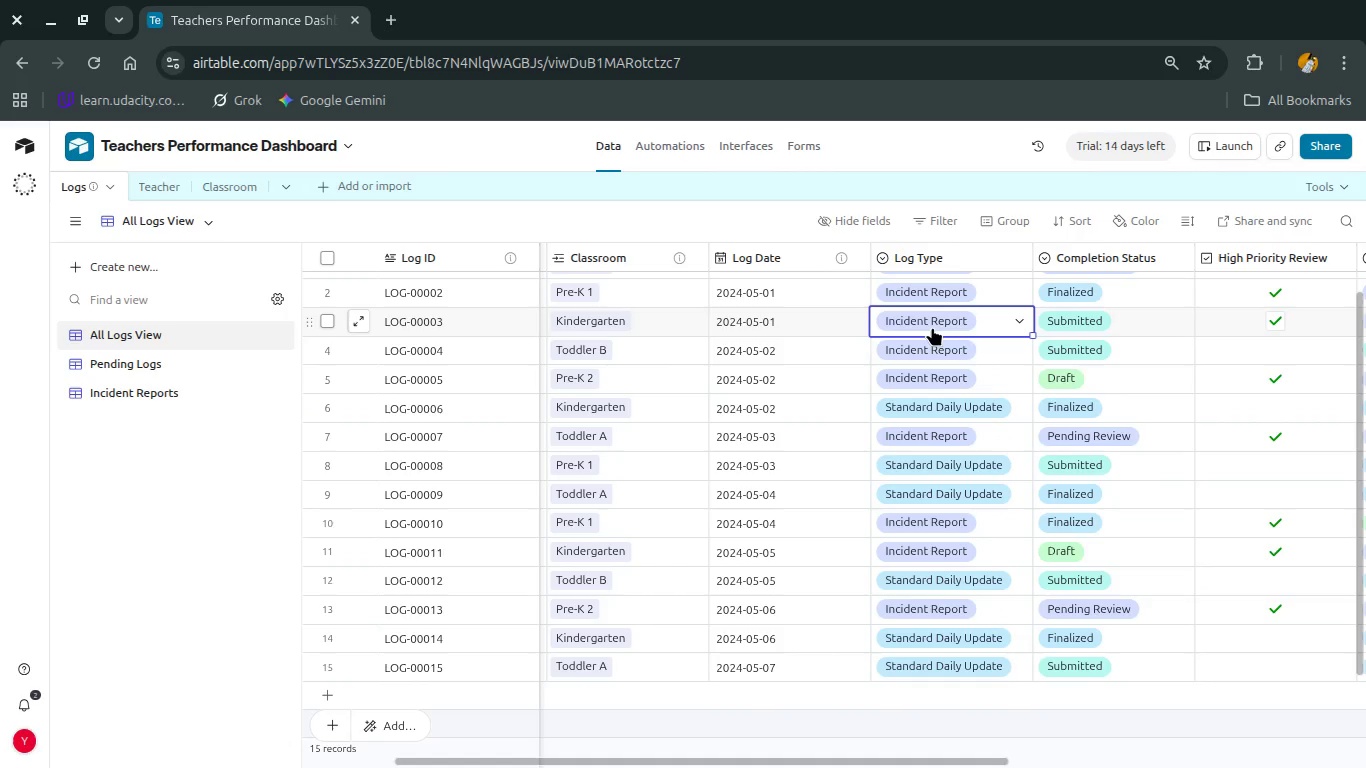 
double_click([932, 327])
 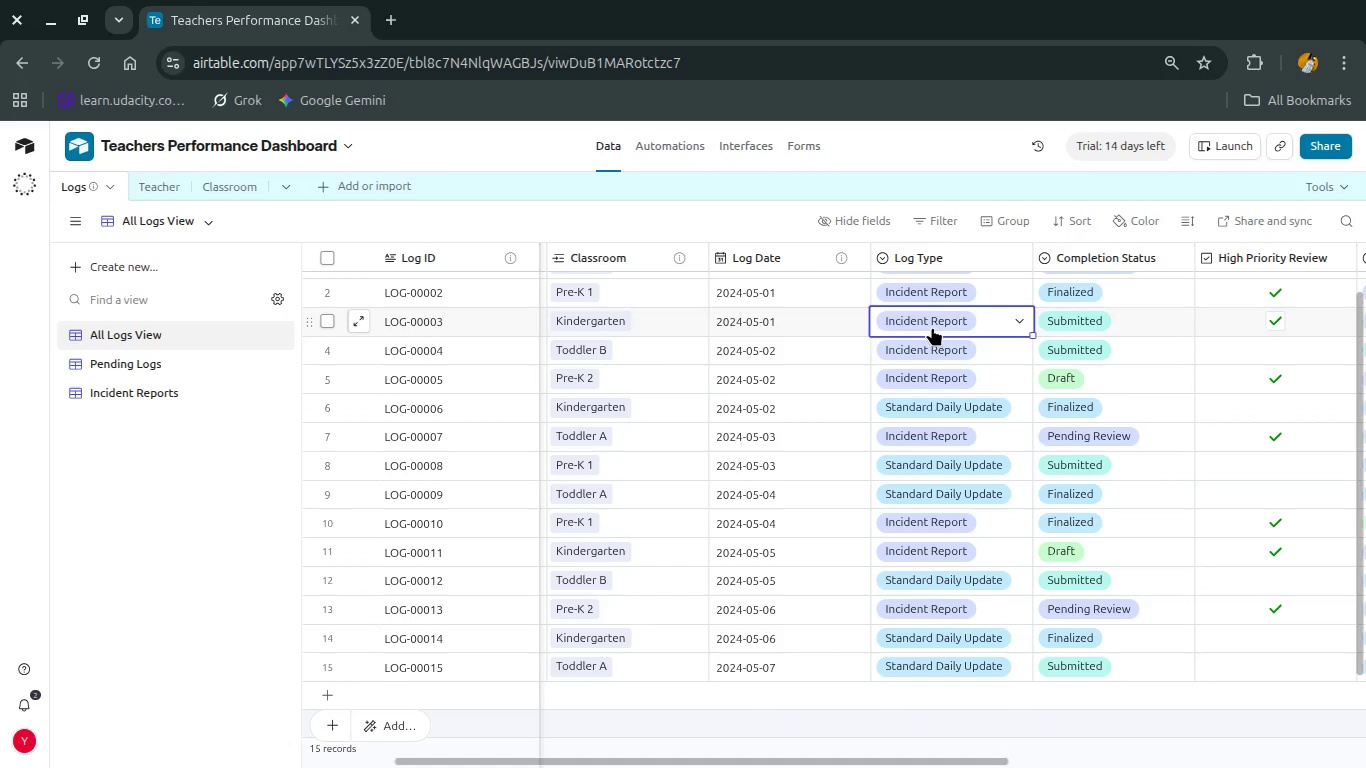 
left_click([932, 327])
 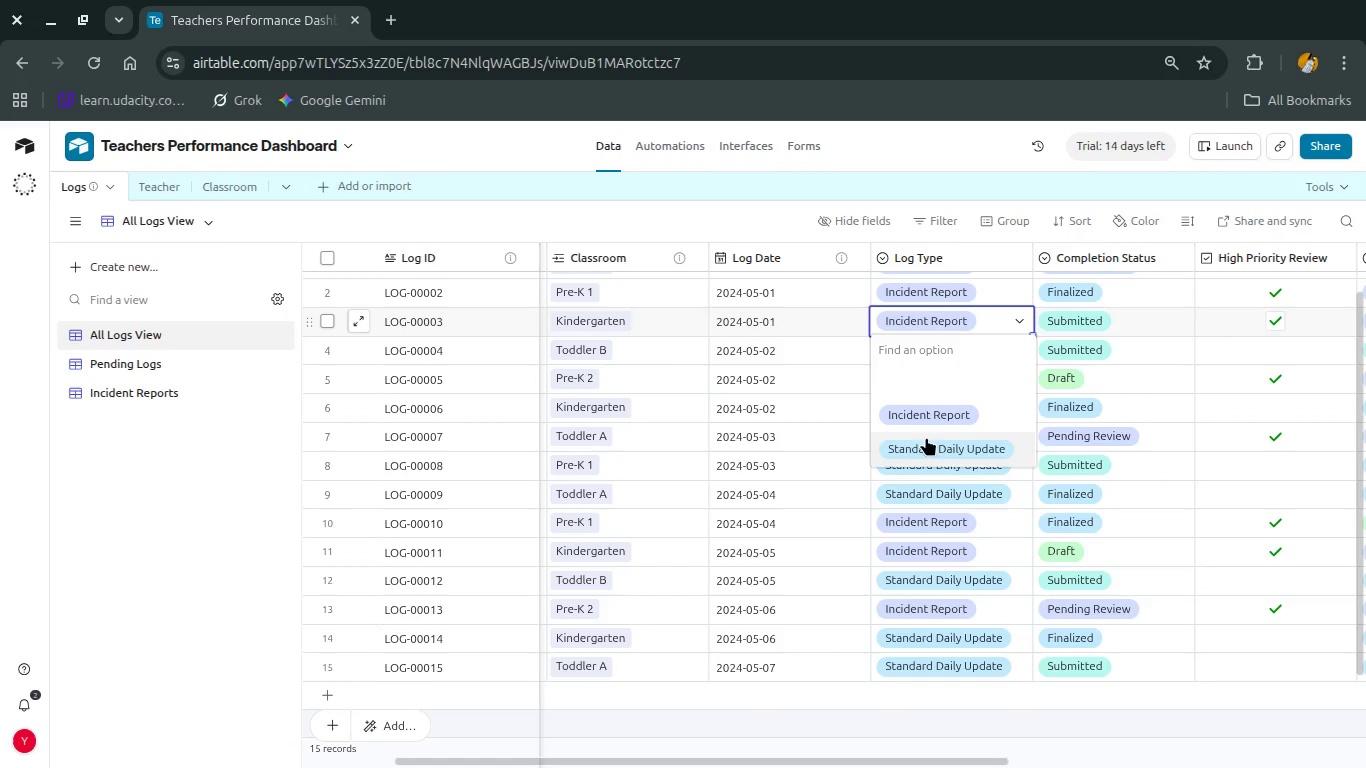 
left_click([926, 439])
 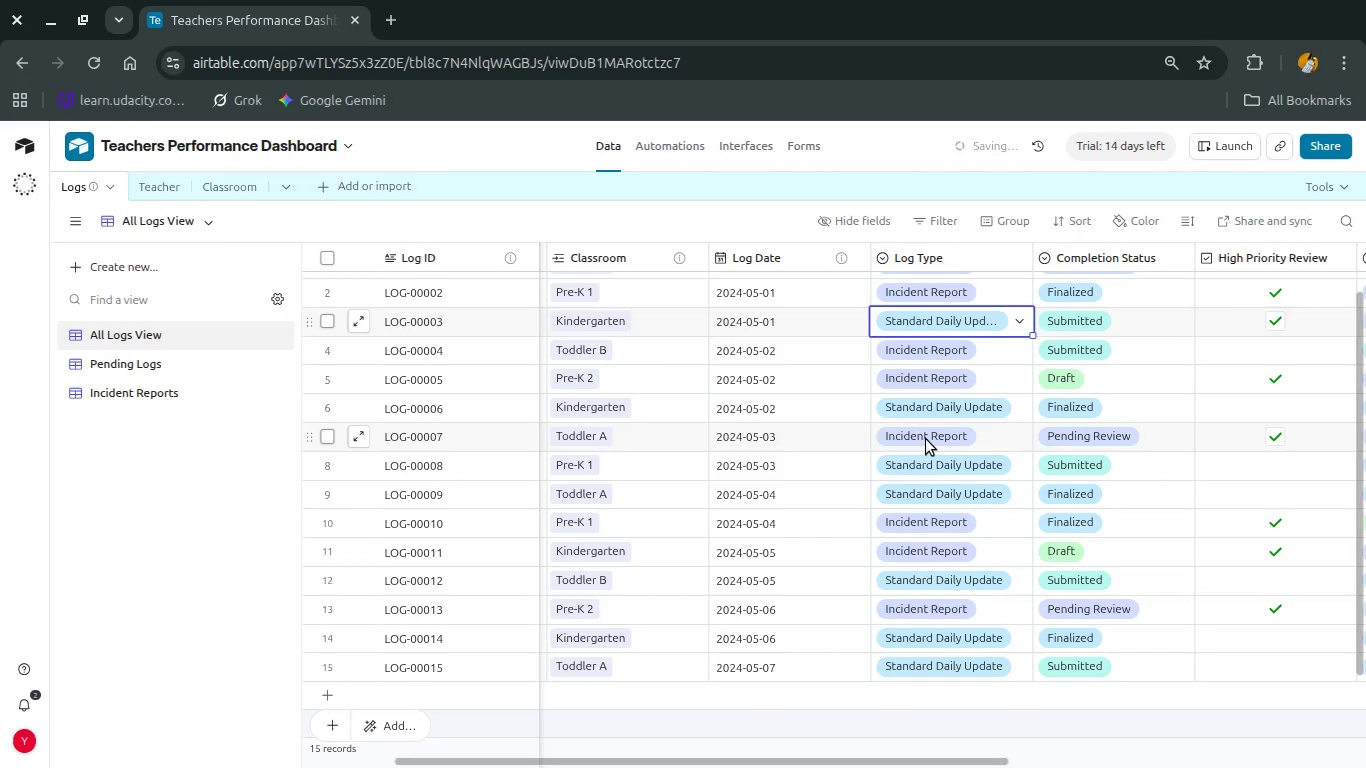 
scroll: coordinate [926, 439], scroll_direction: down, amount: 3.0
 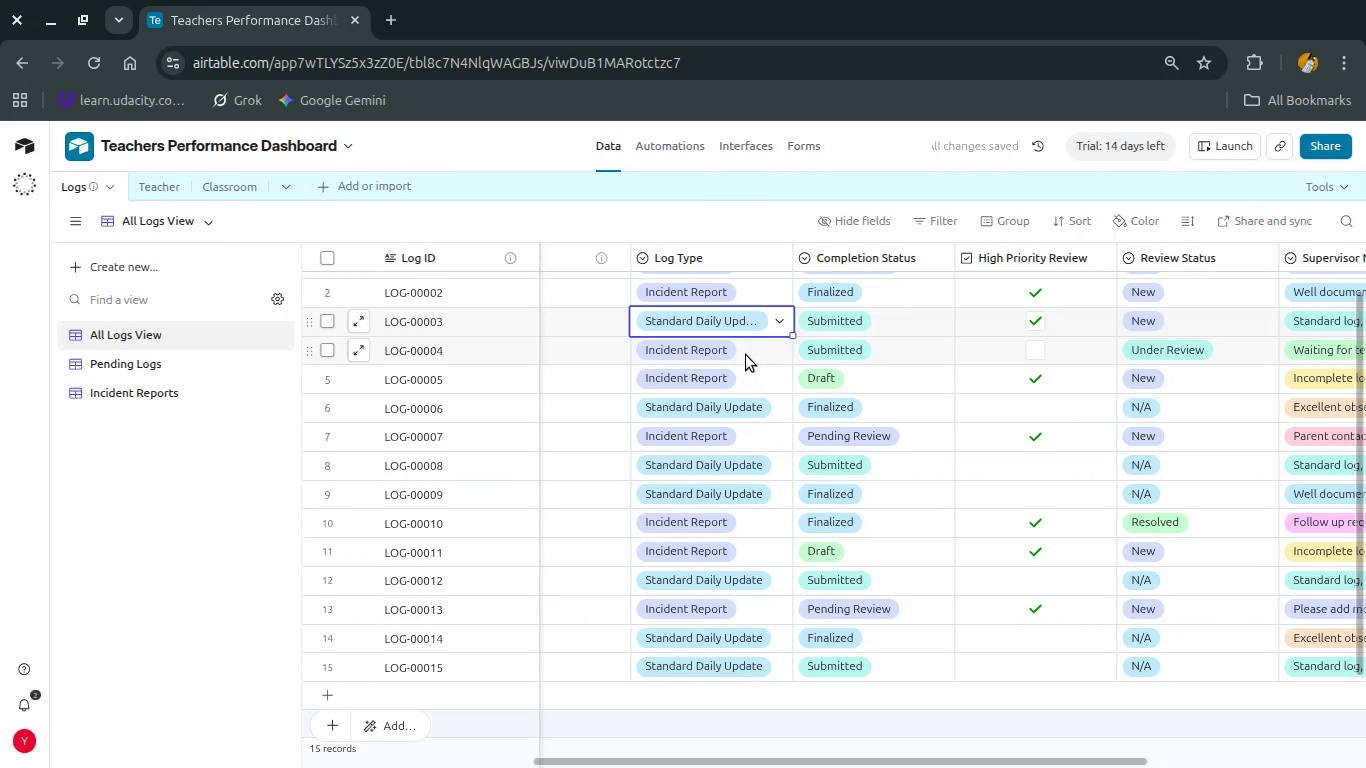 
double_click([737, 355])
 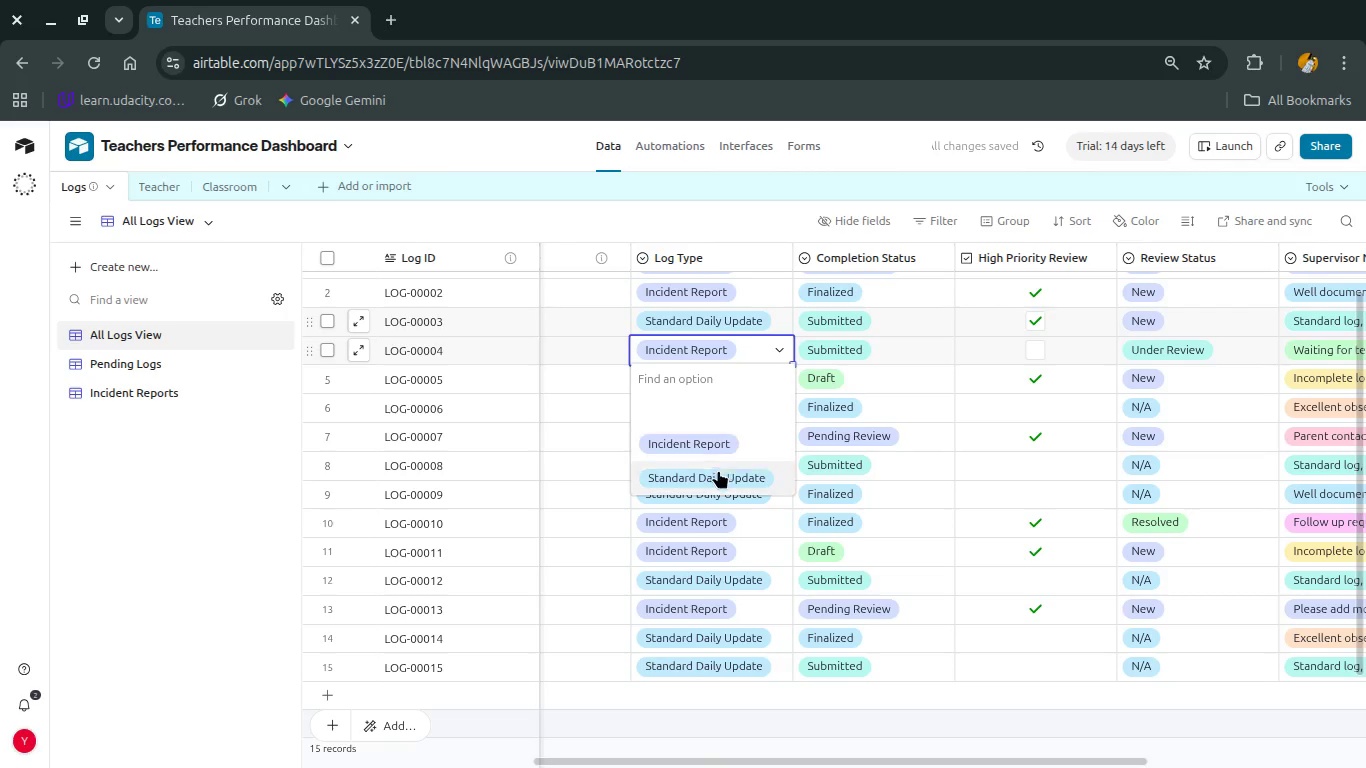 
left_click([718, 472])
 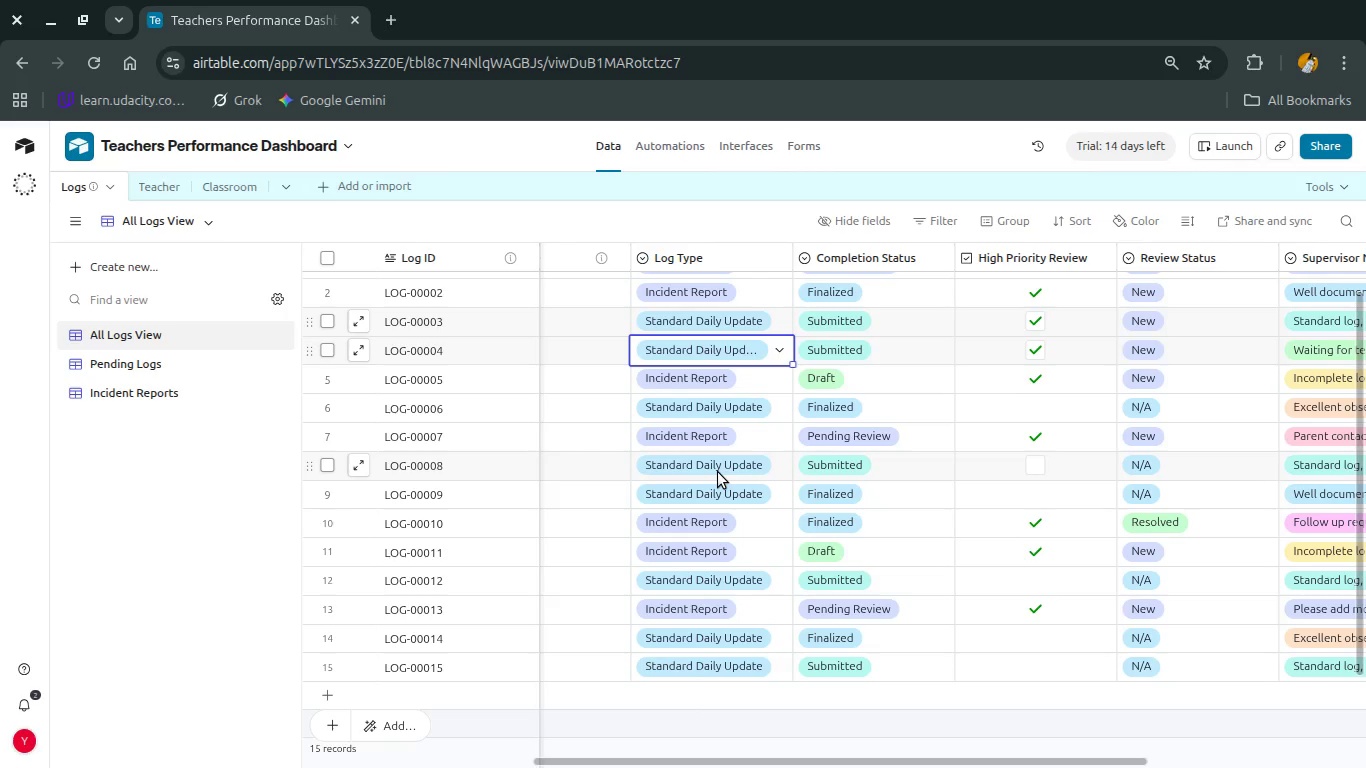 
wait(49.02)
 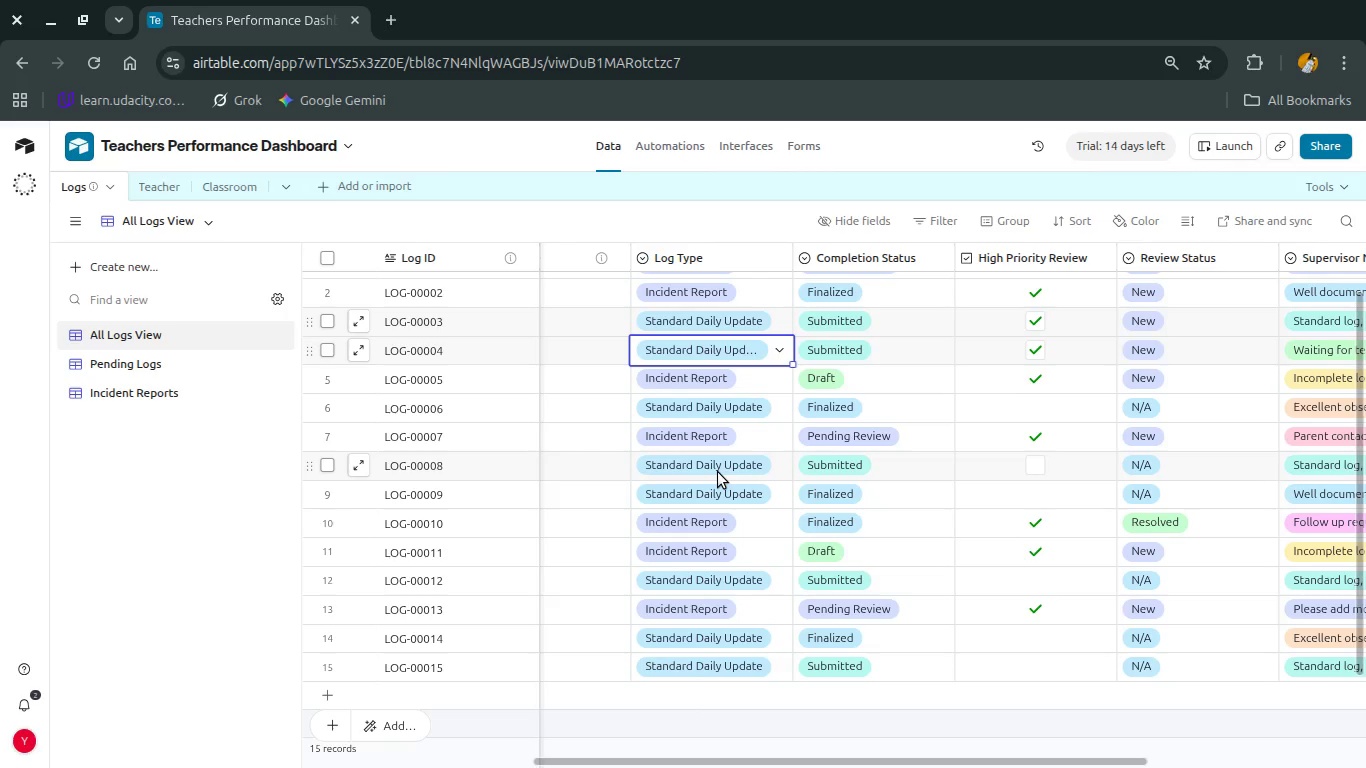 
left_click([1037, 291])
 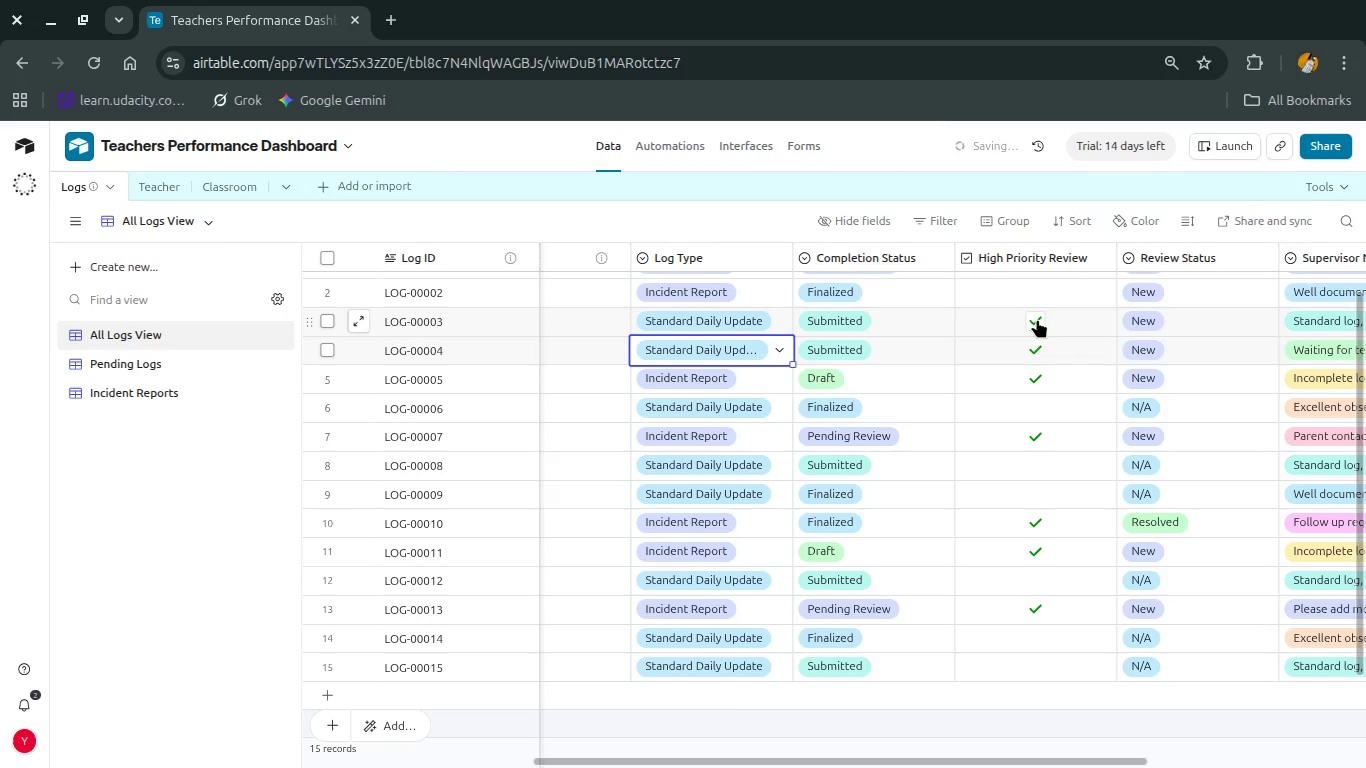 
left_click([1037, 322])
 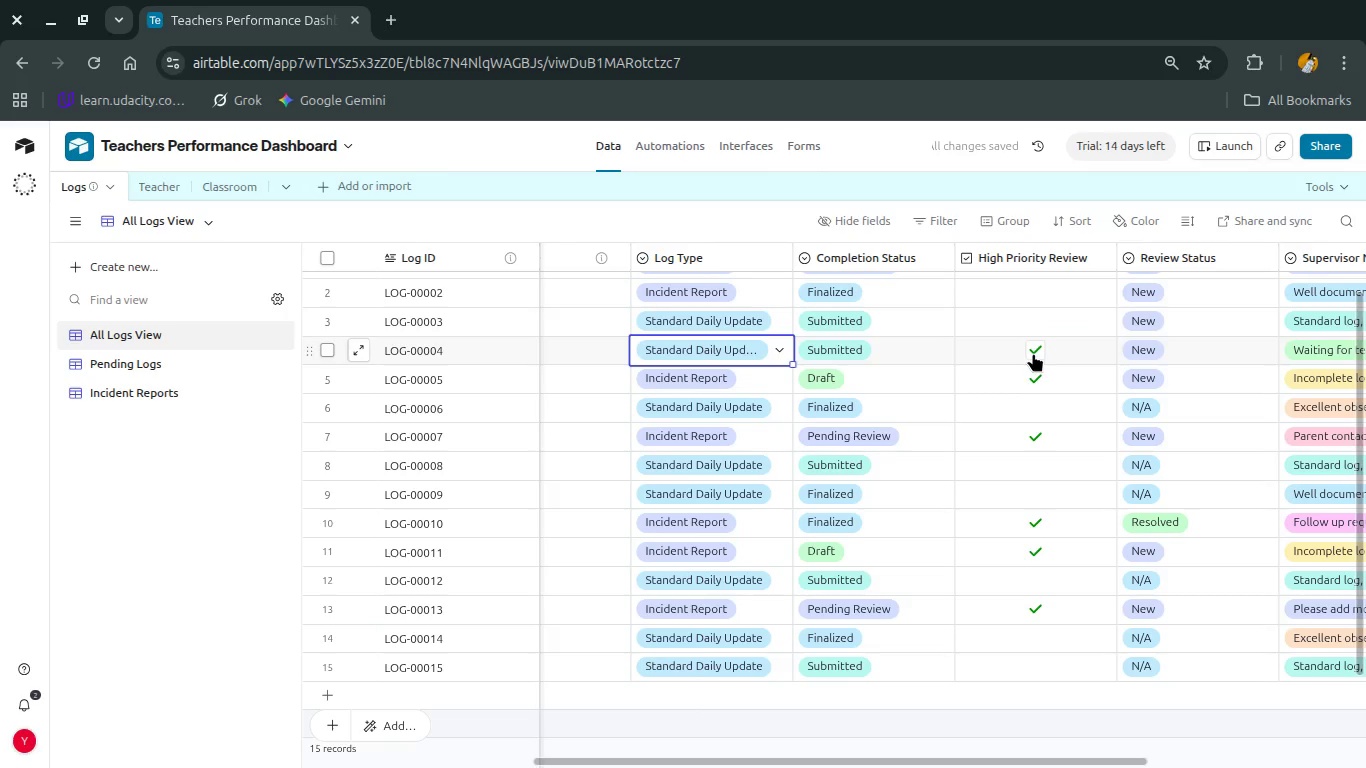 
left_click([1033, 353])
 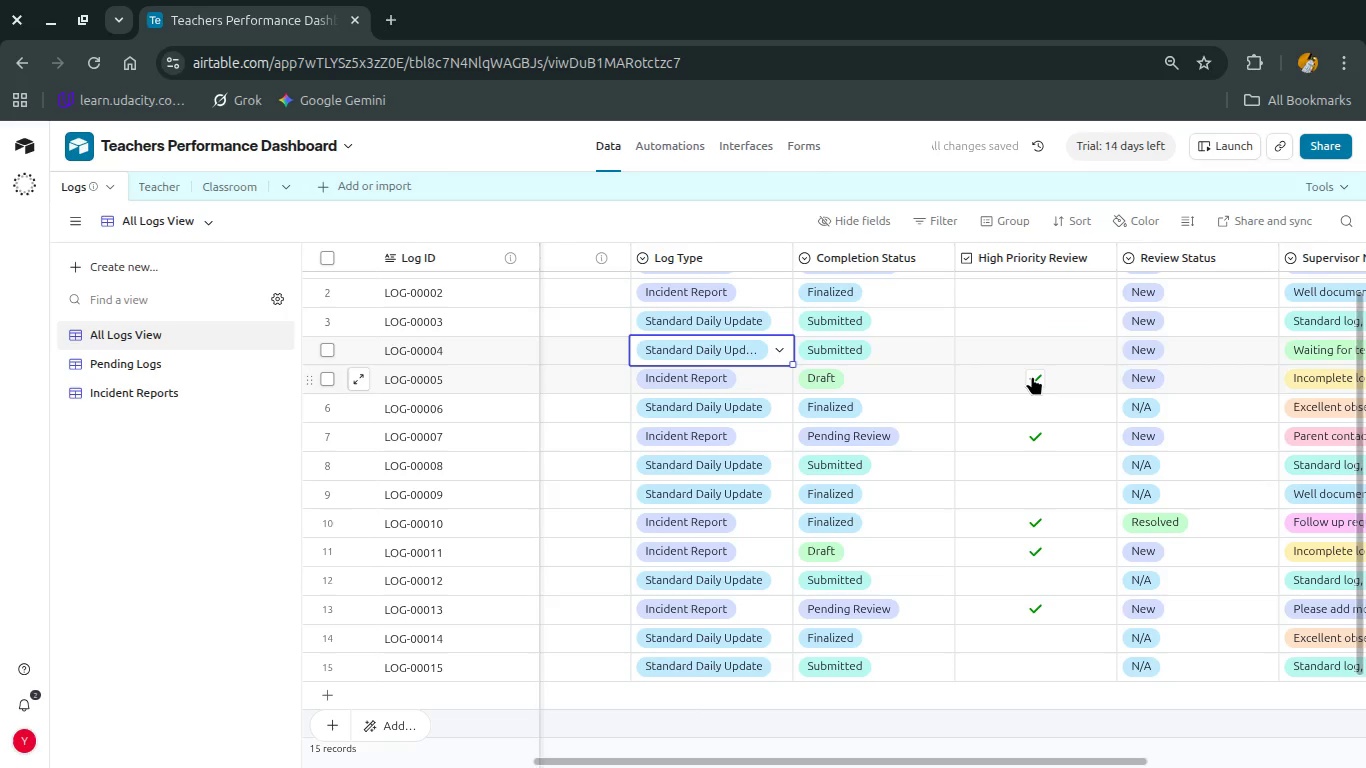 
left_click([1032, 376])
 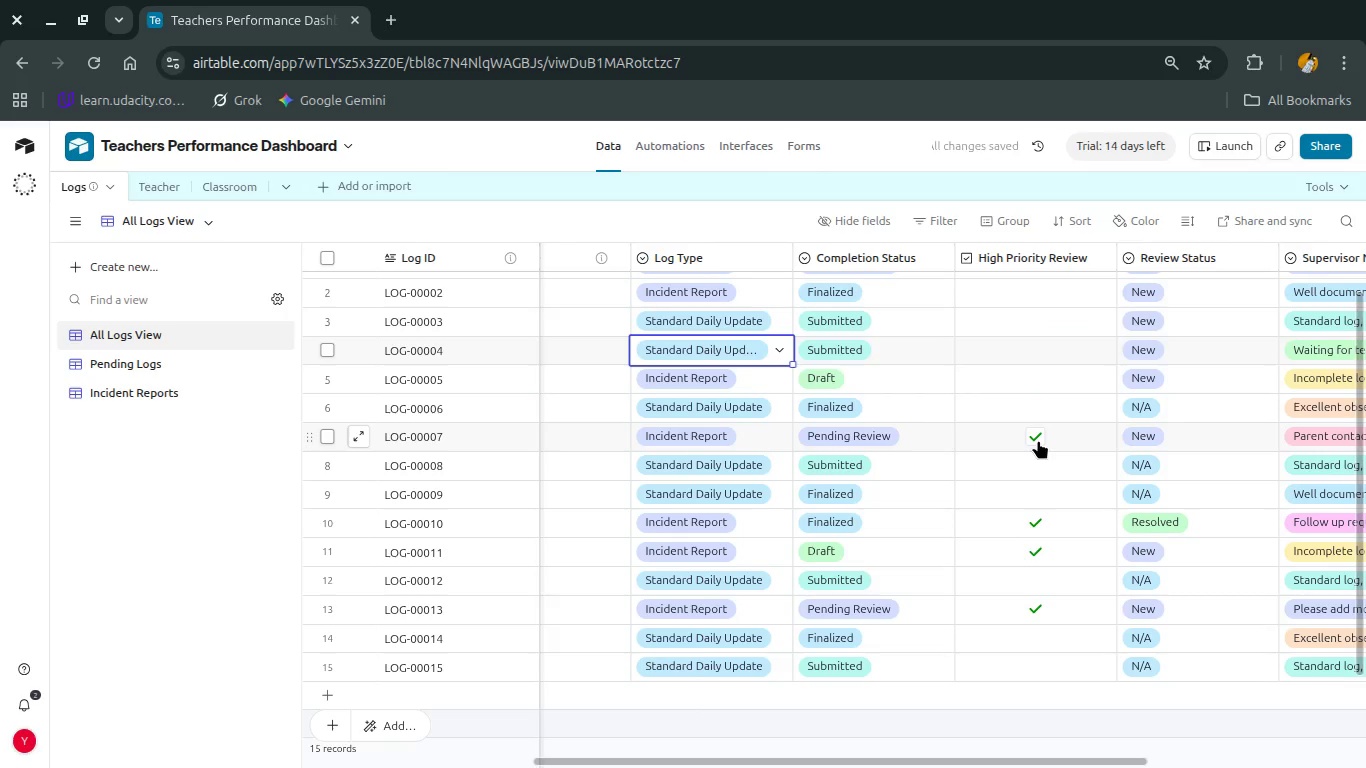 
left_click([1038, 440])
 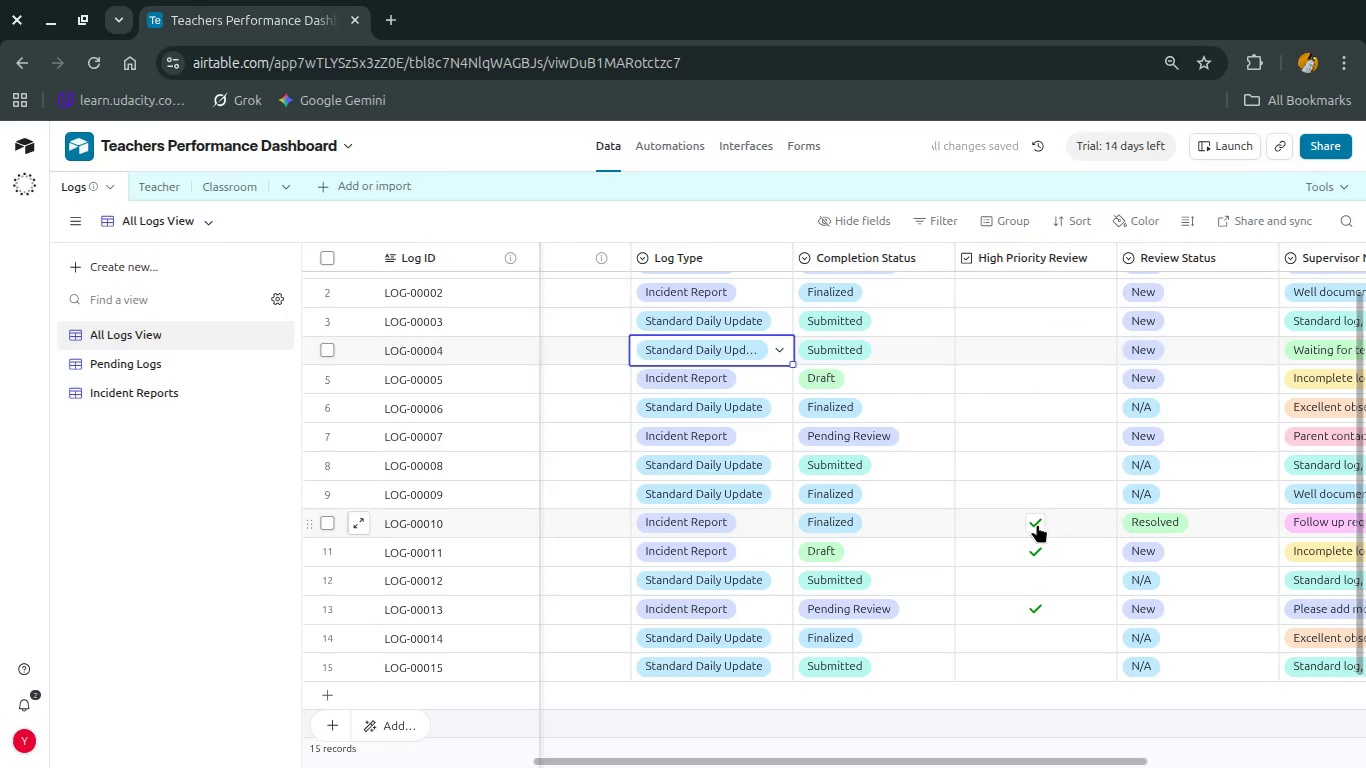 
left_click([1037, 524])
 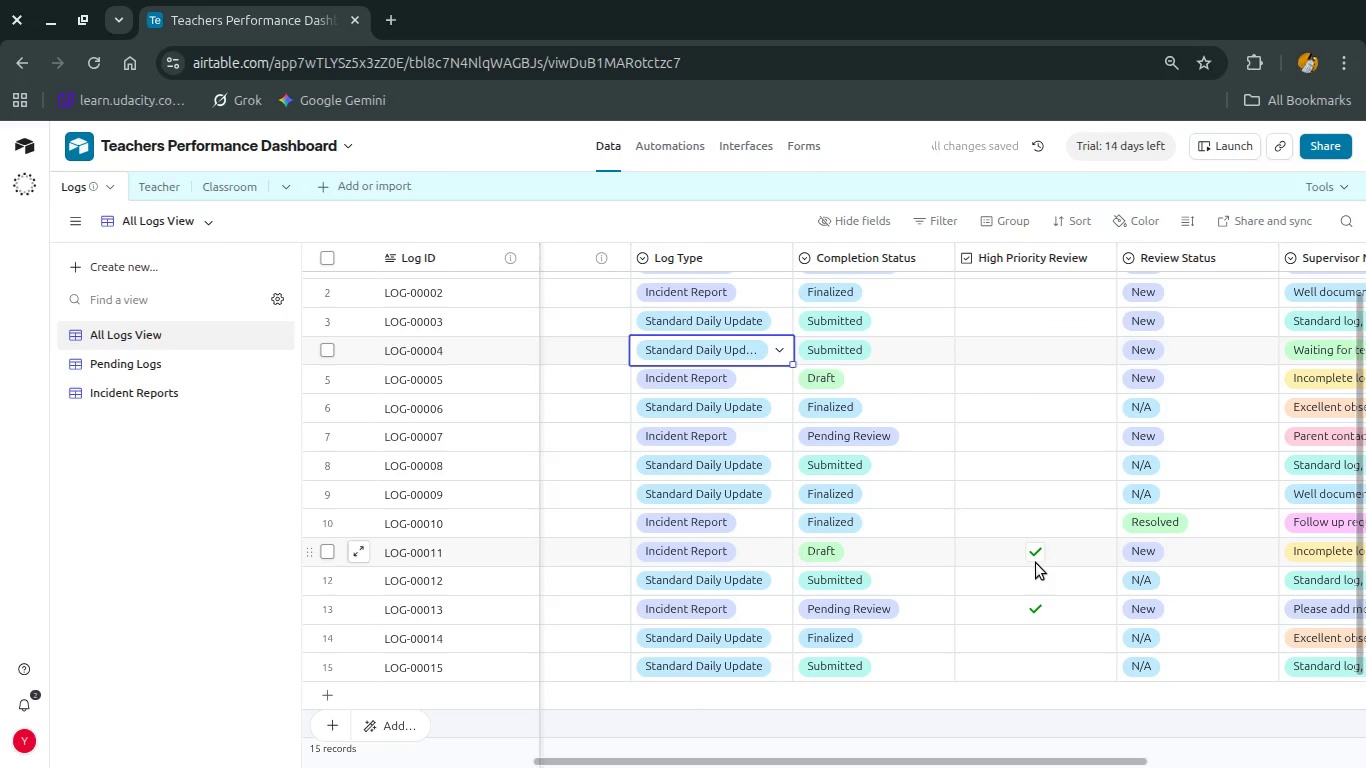 
left_click([1036, 563])
 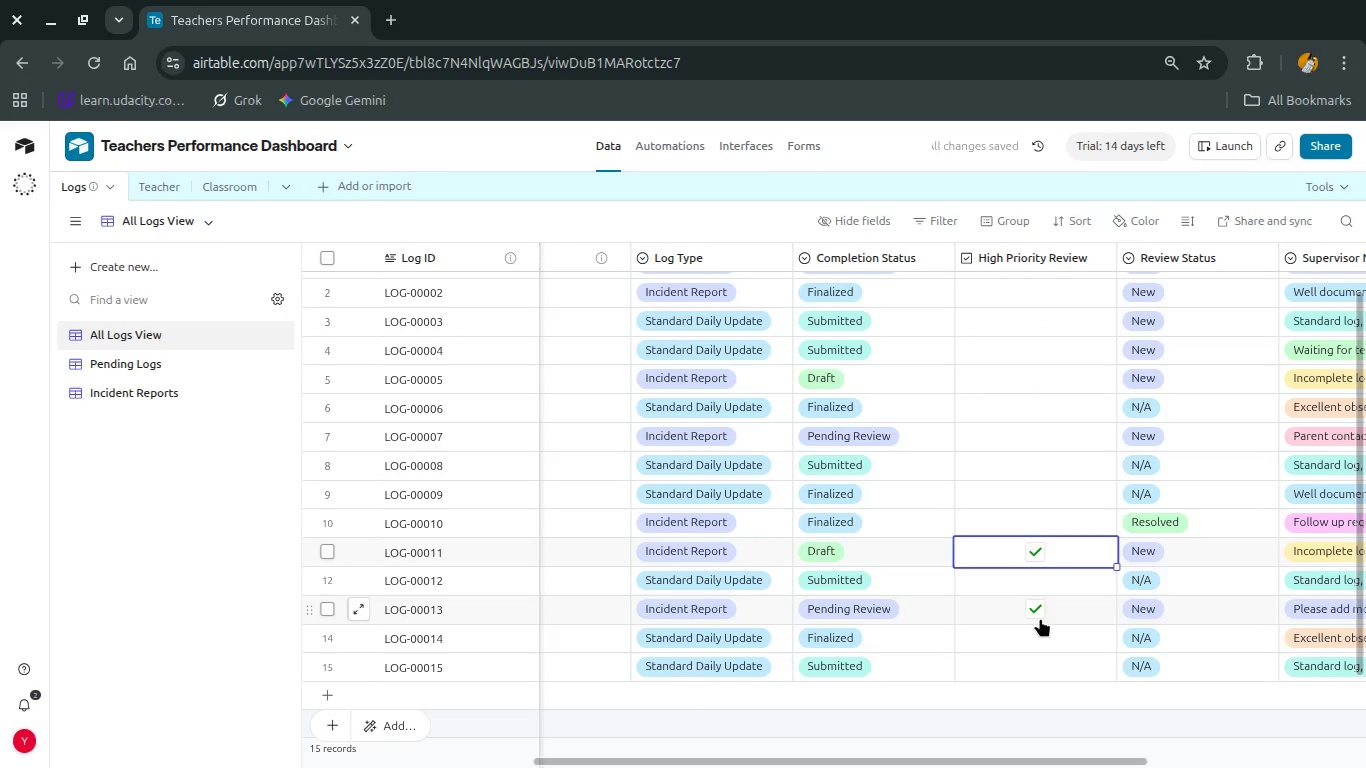 
left_click([1040, 618])
 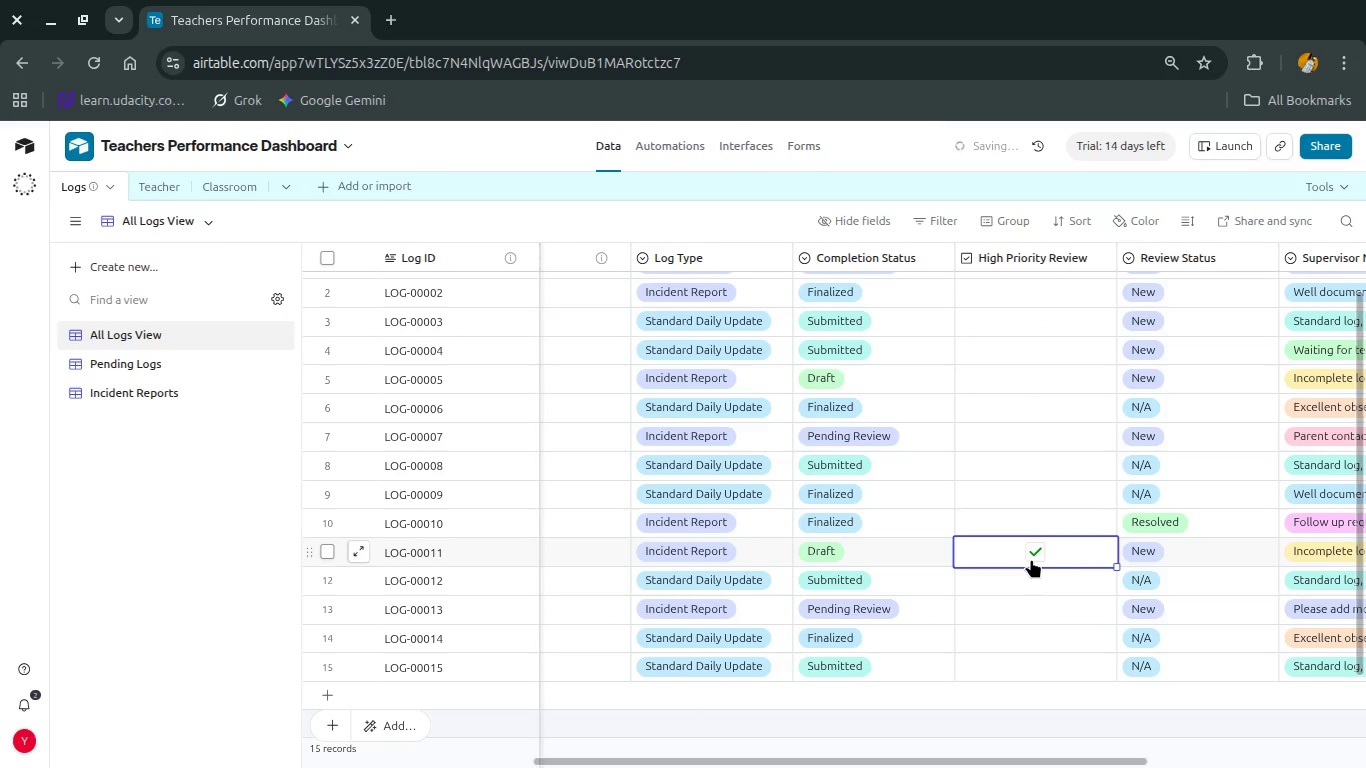 
left_click([1031, 559])
 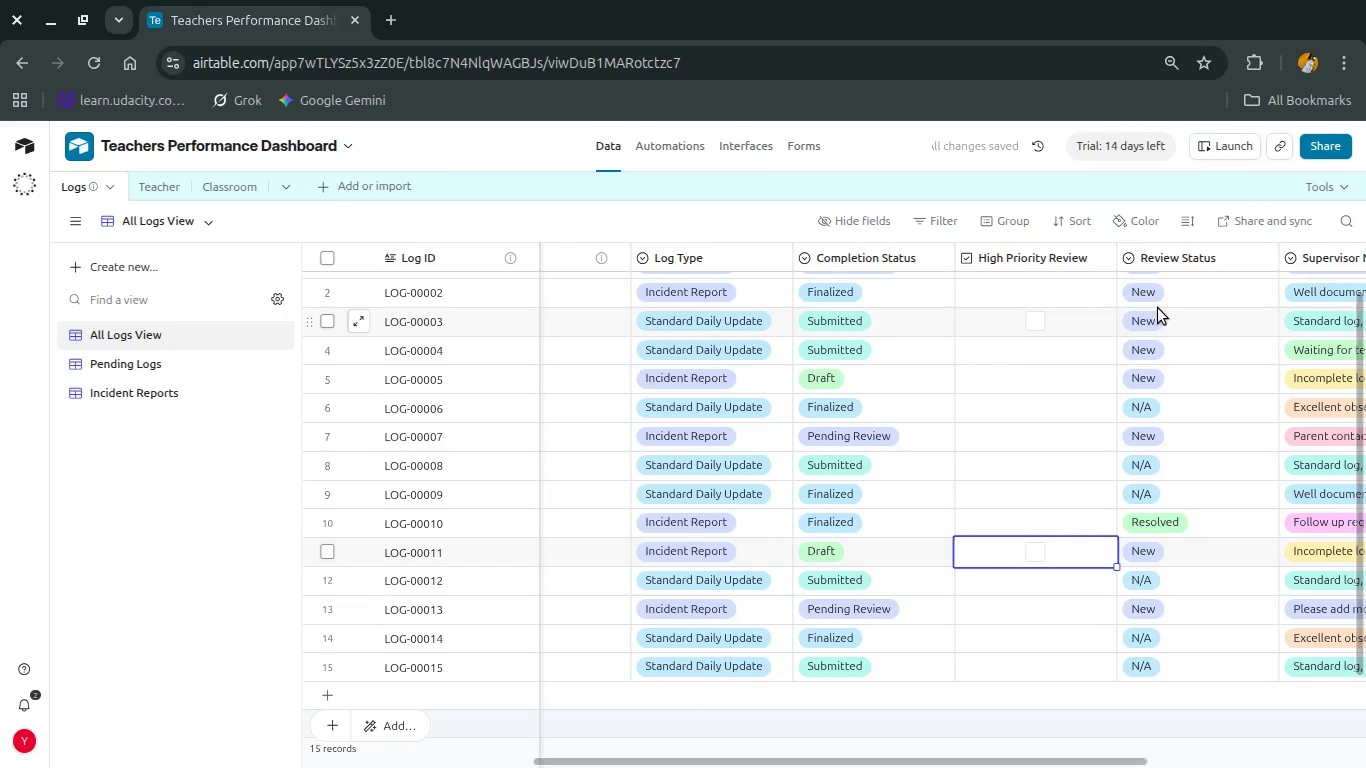 
double_click([1153, 296])
 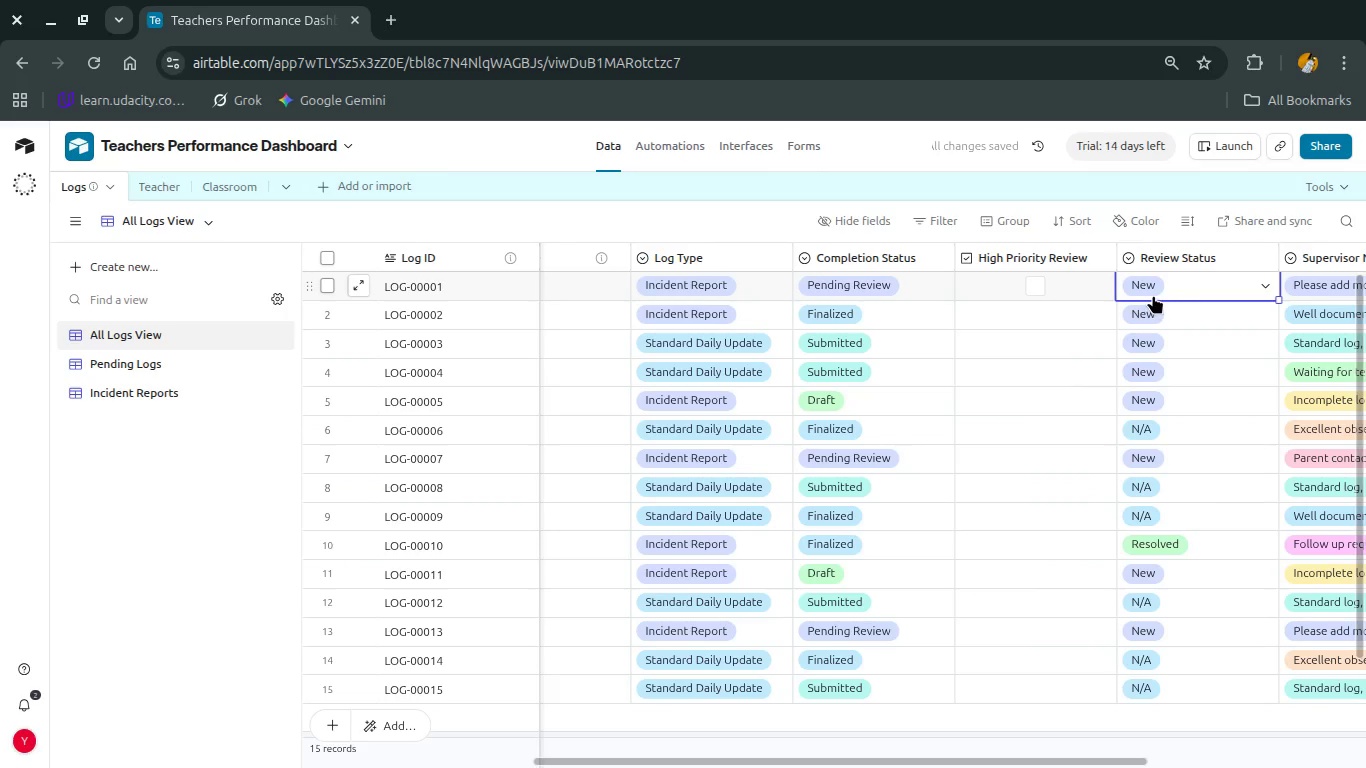 
double_click([1153, 295])
 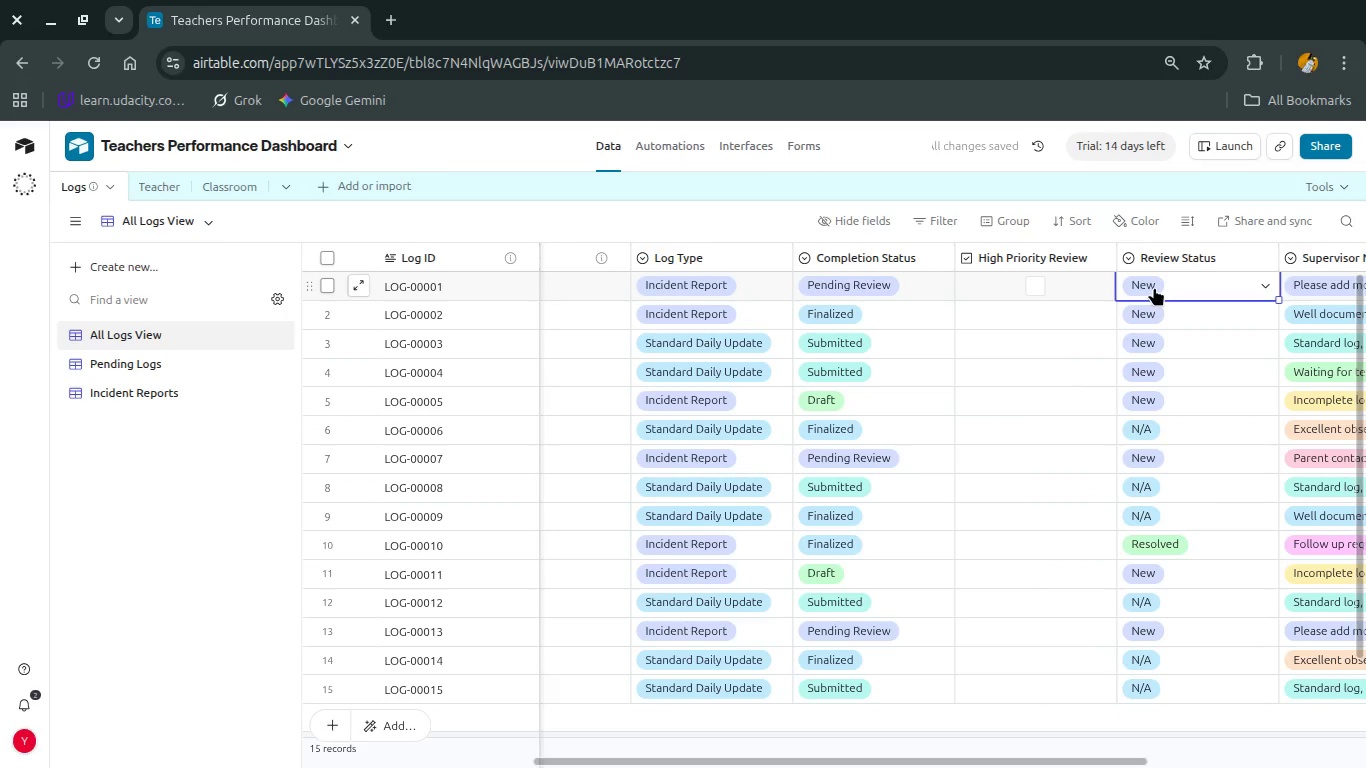 
double_click([1154, 287])
 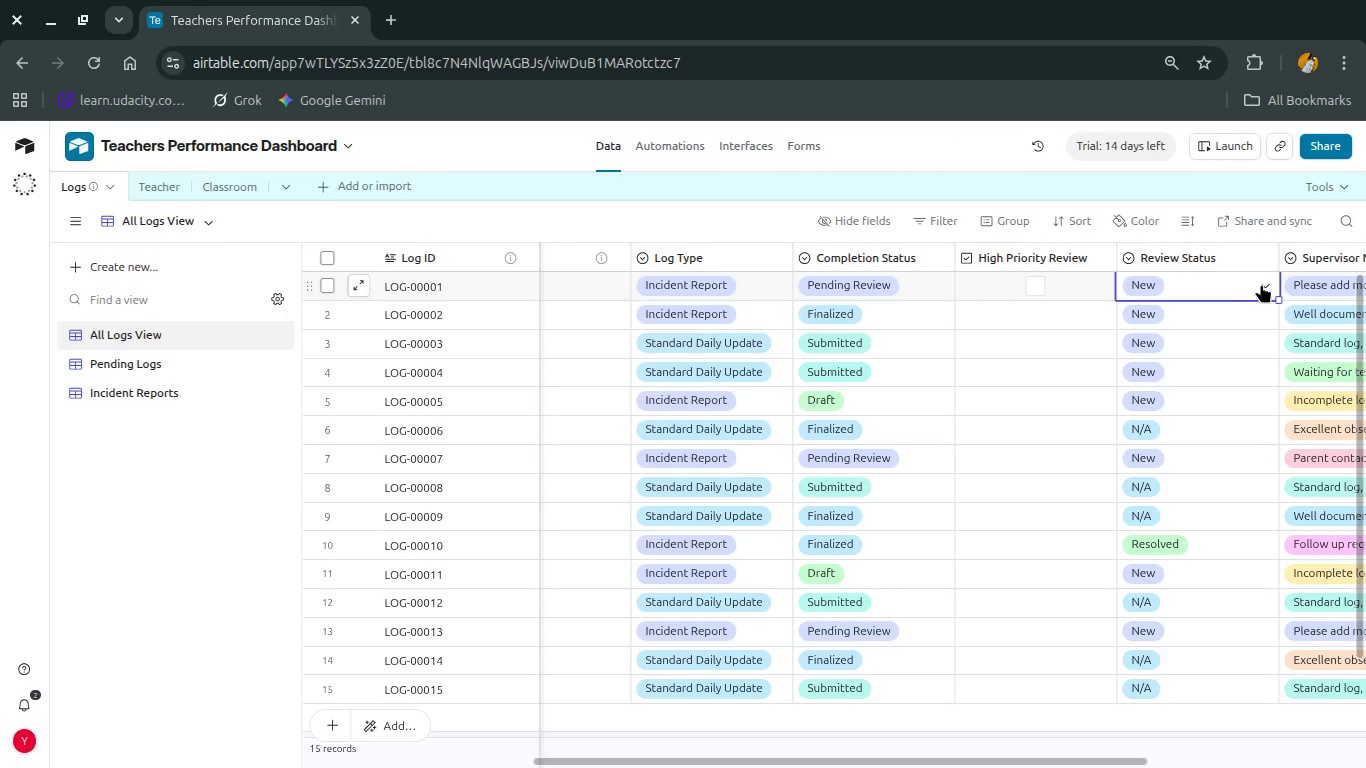 
left_click([1266, 281])
 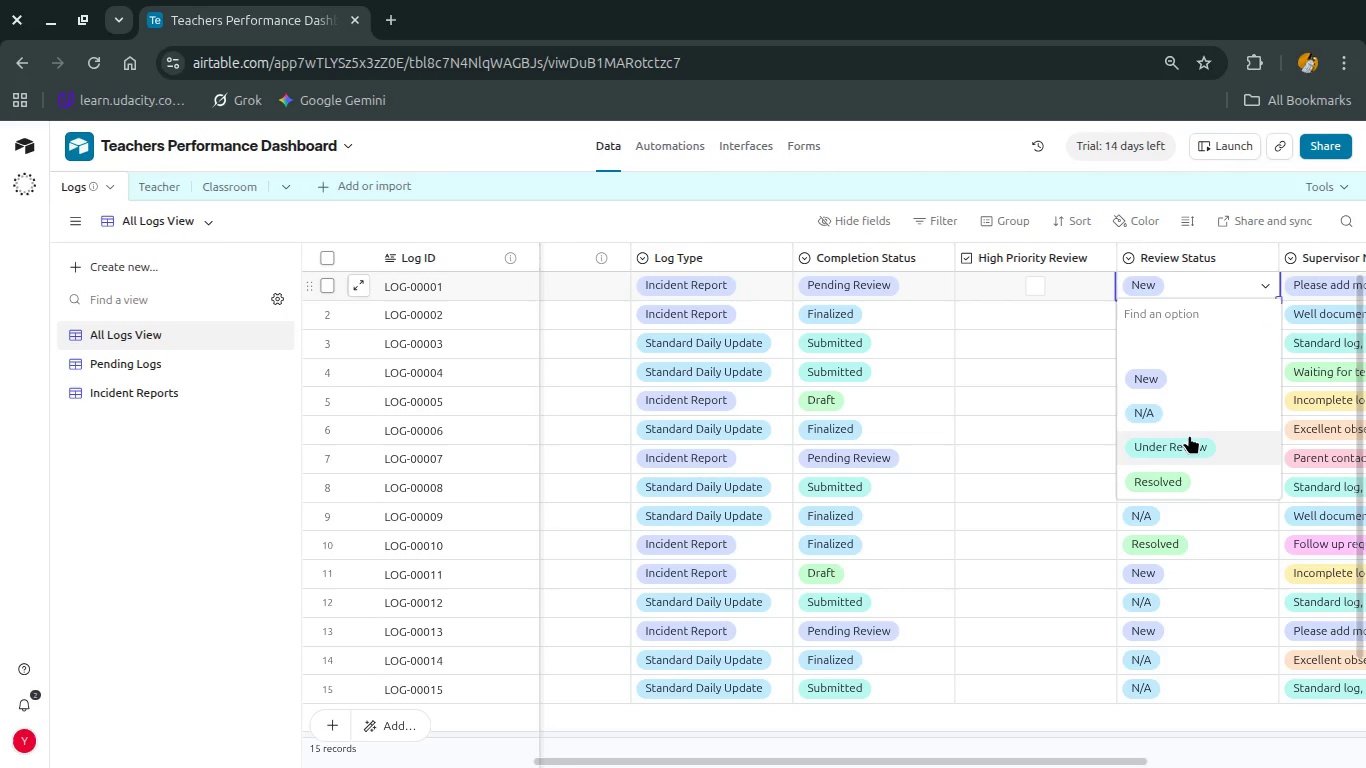 
left_click([1180, 421])
 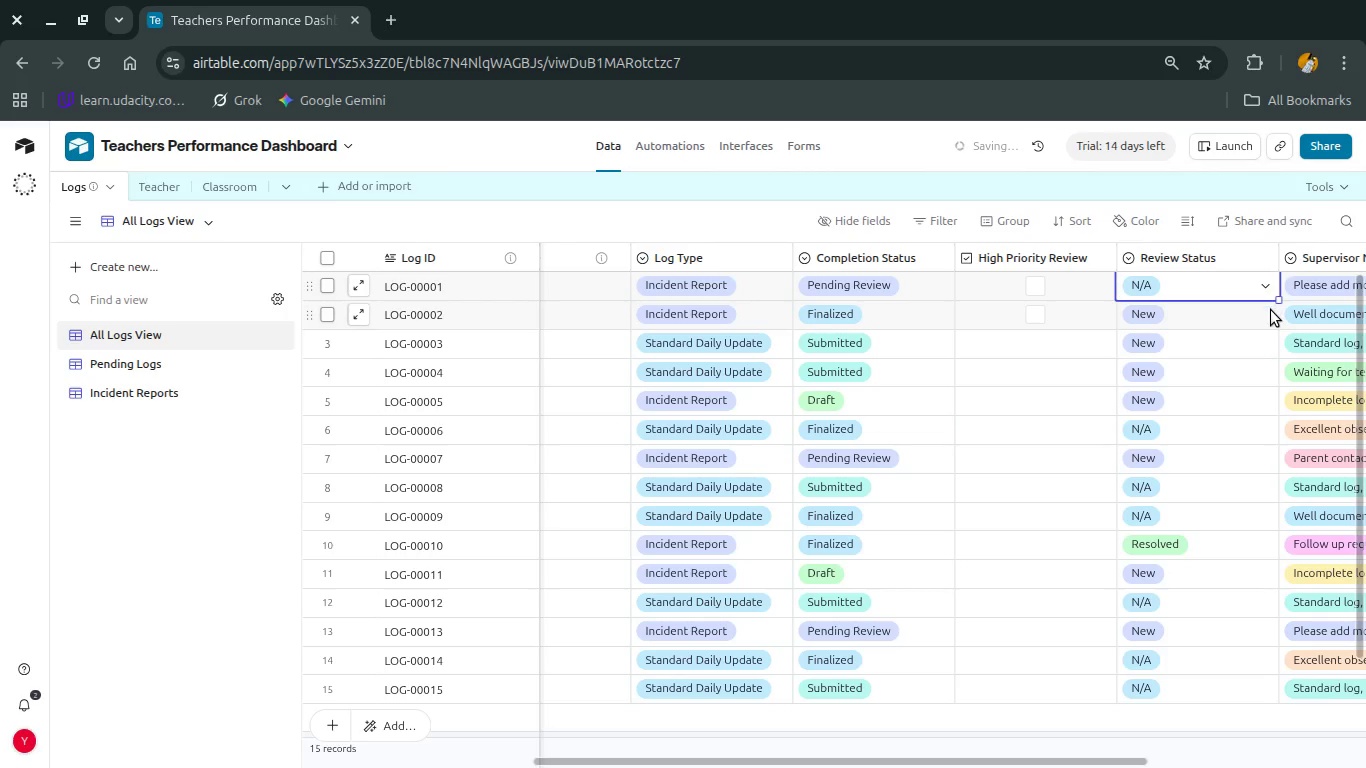 
left_click([1271, 319])
 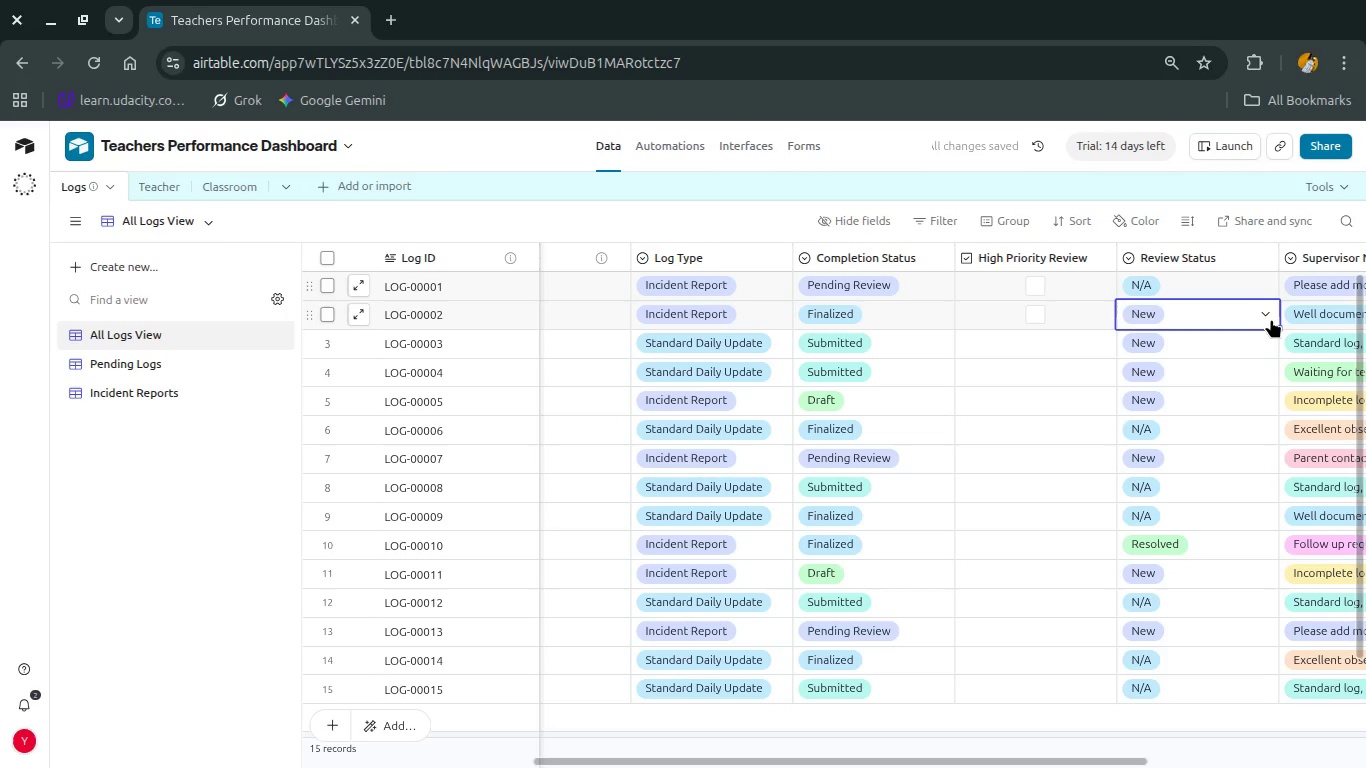 
left_click([1271, 319])
 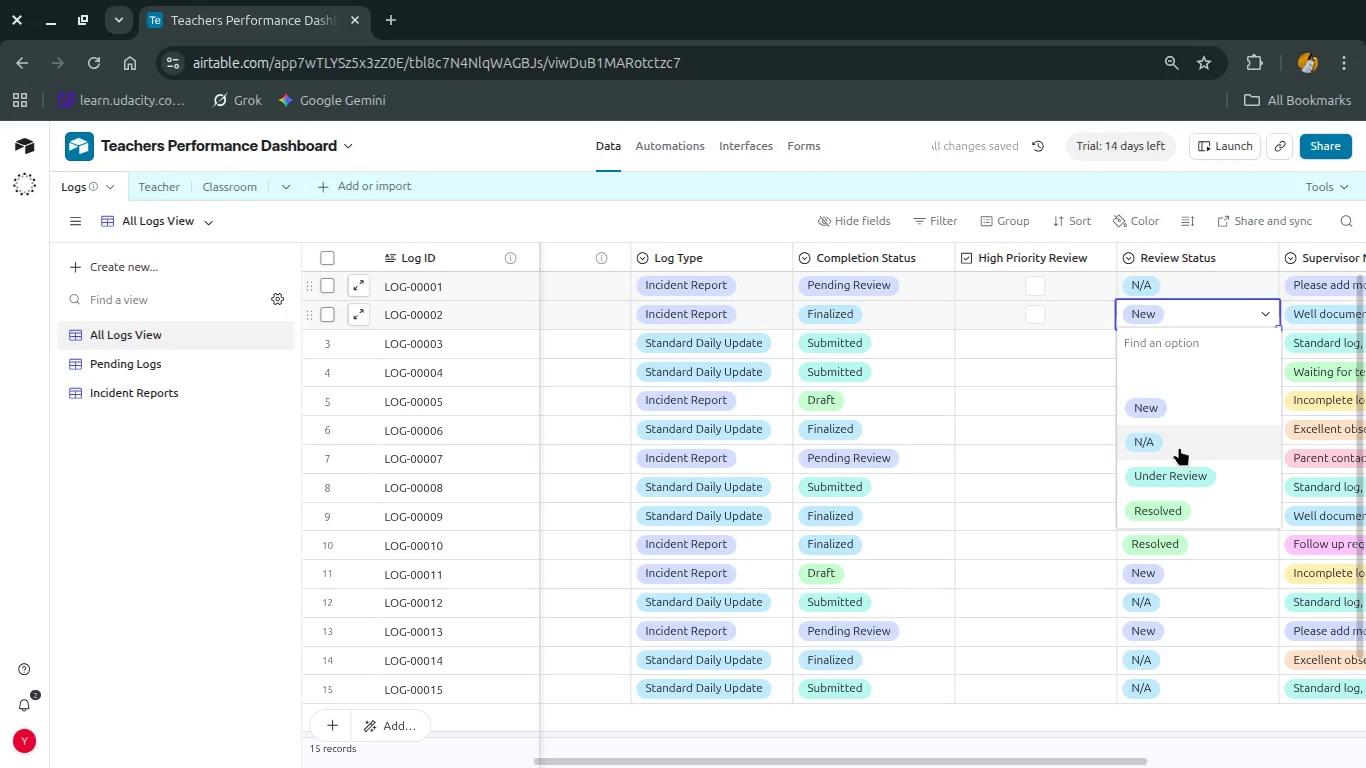 
left_click([1178, 450])
 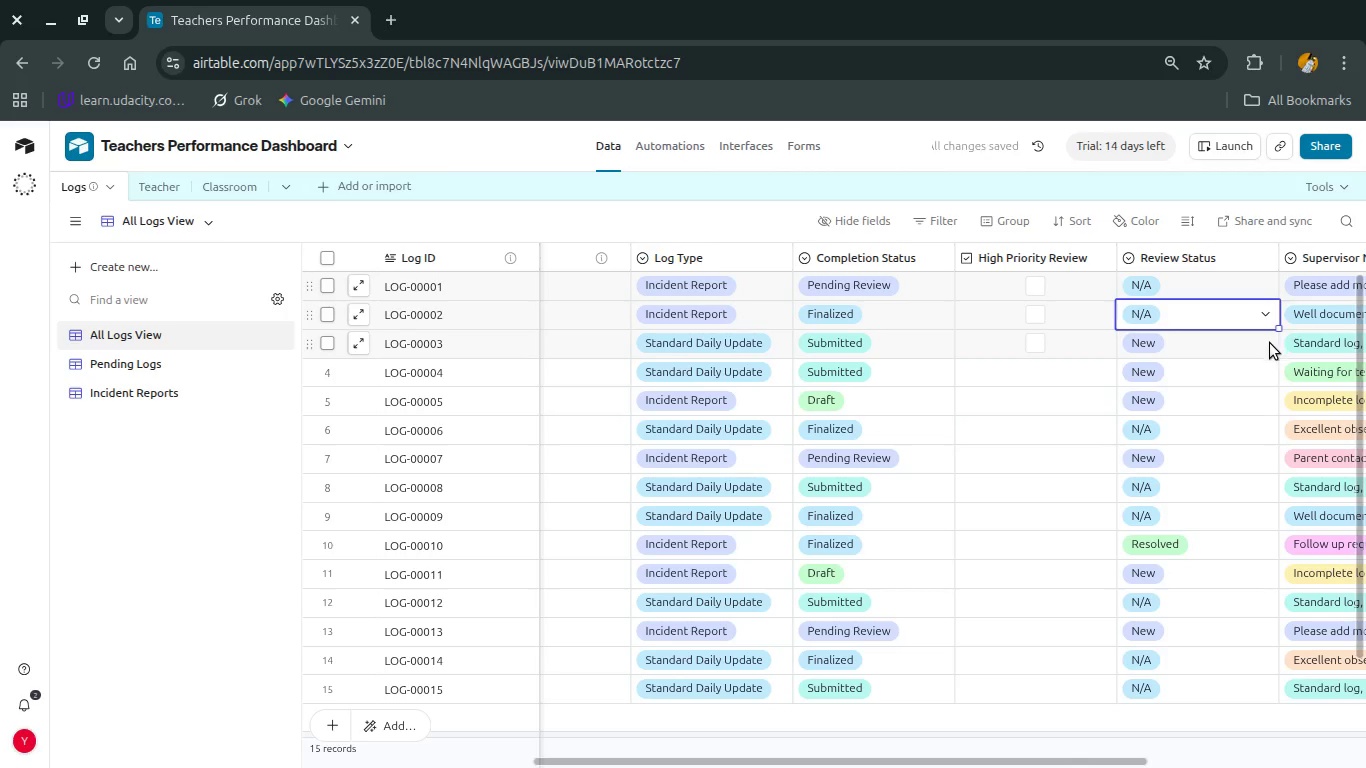 
double_click([1269, 343])
 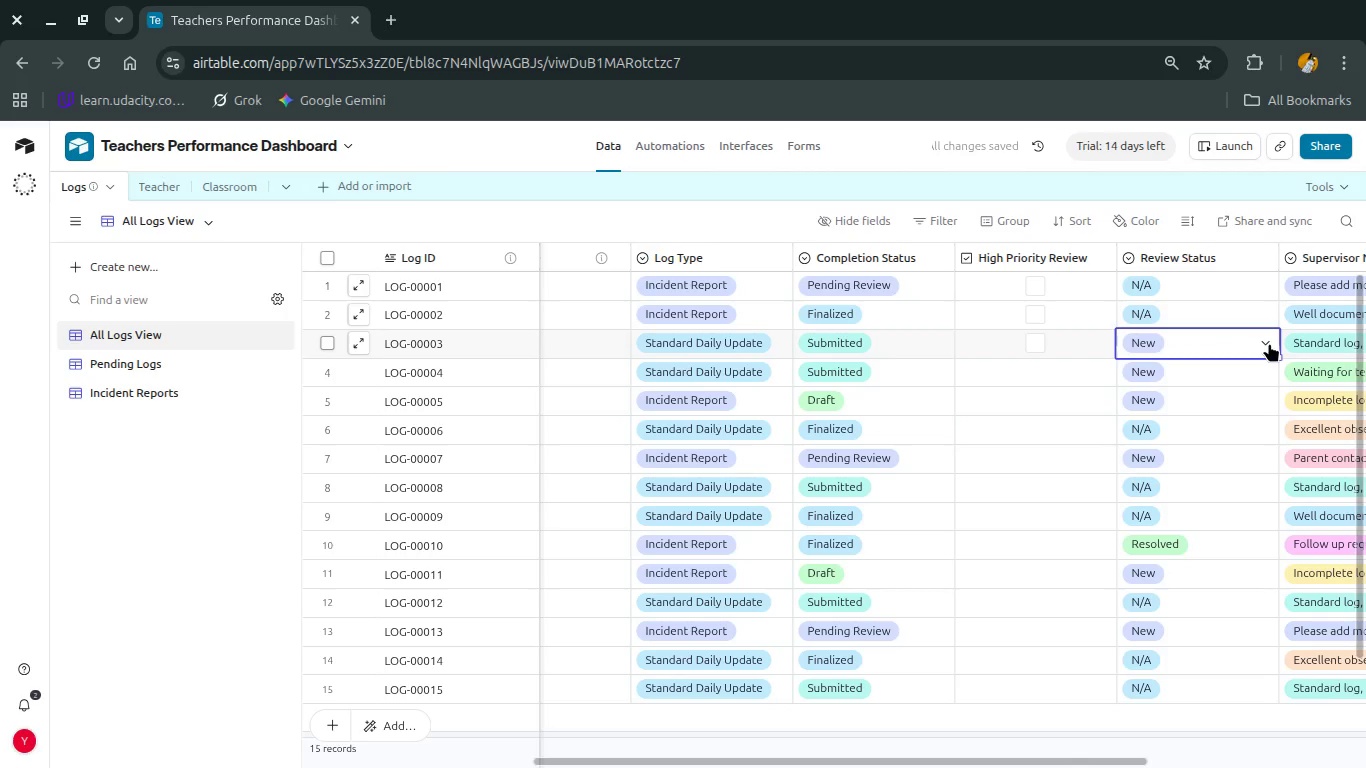 
triple_click([1269, 343])
 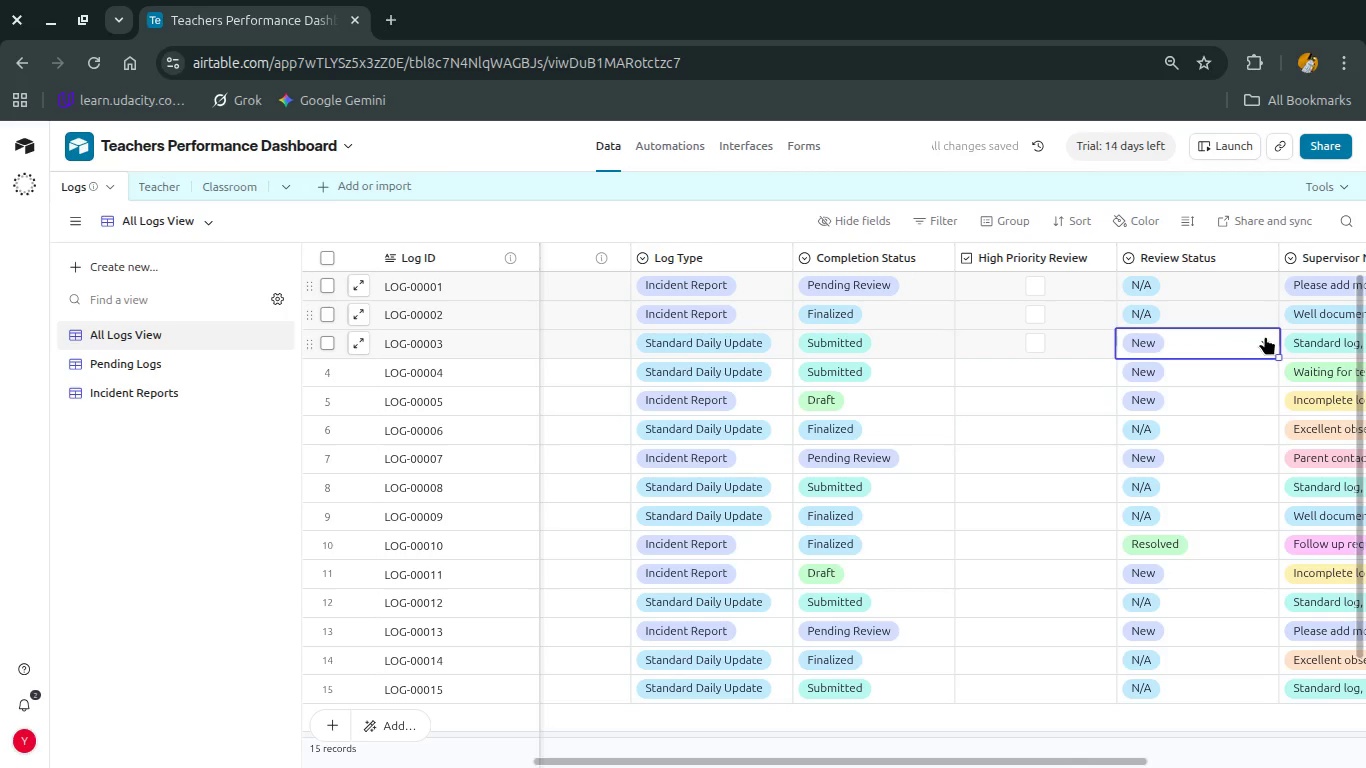 
left_click([1265, 335])
 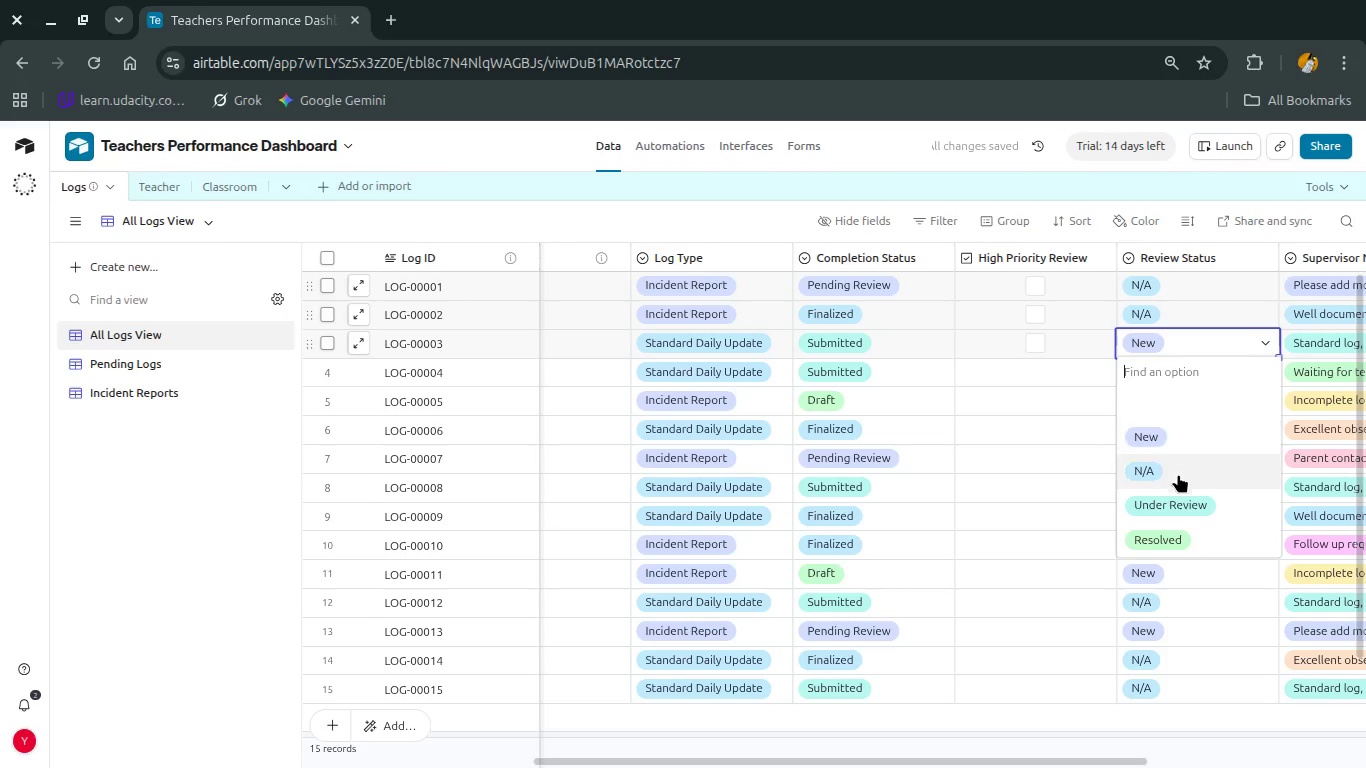 
left_click([1177, 476])
 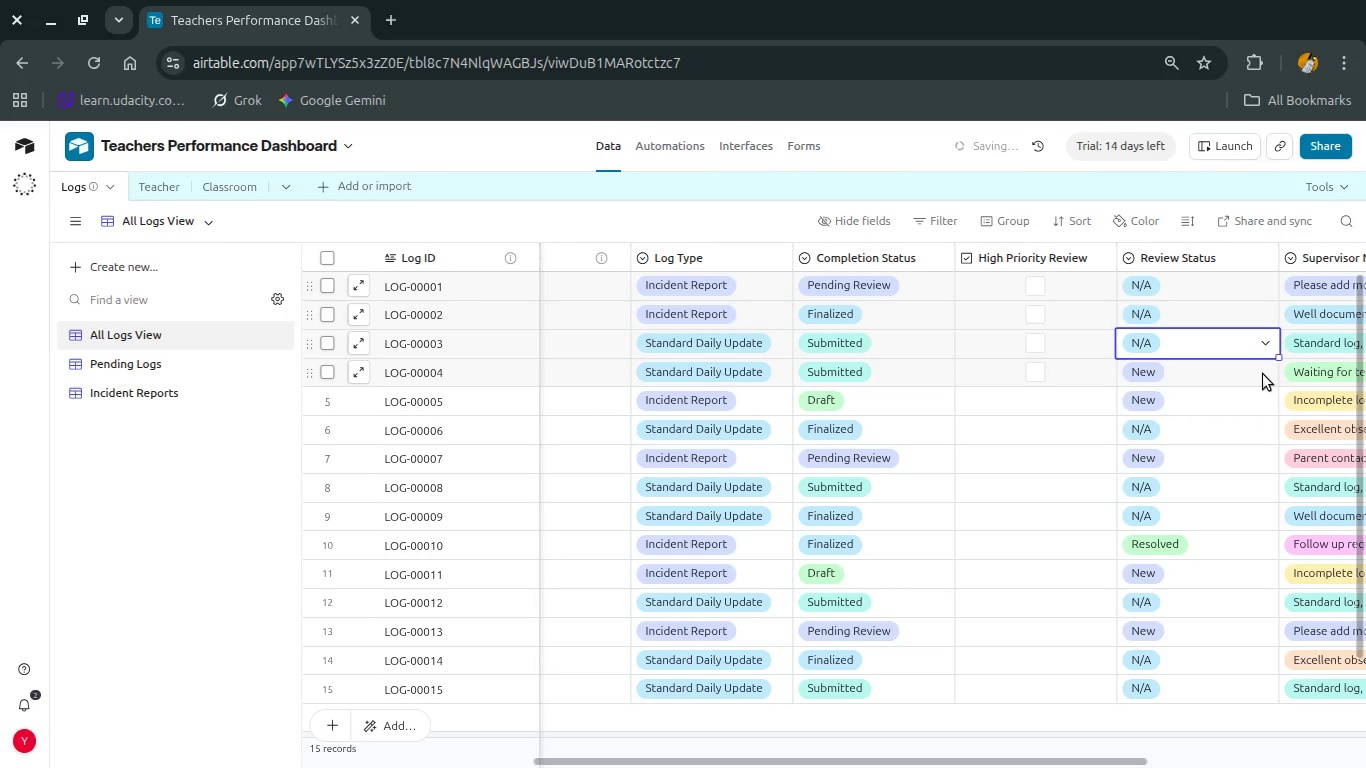 
double_click([1263, 374])
 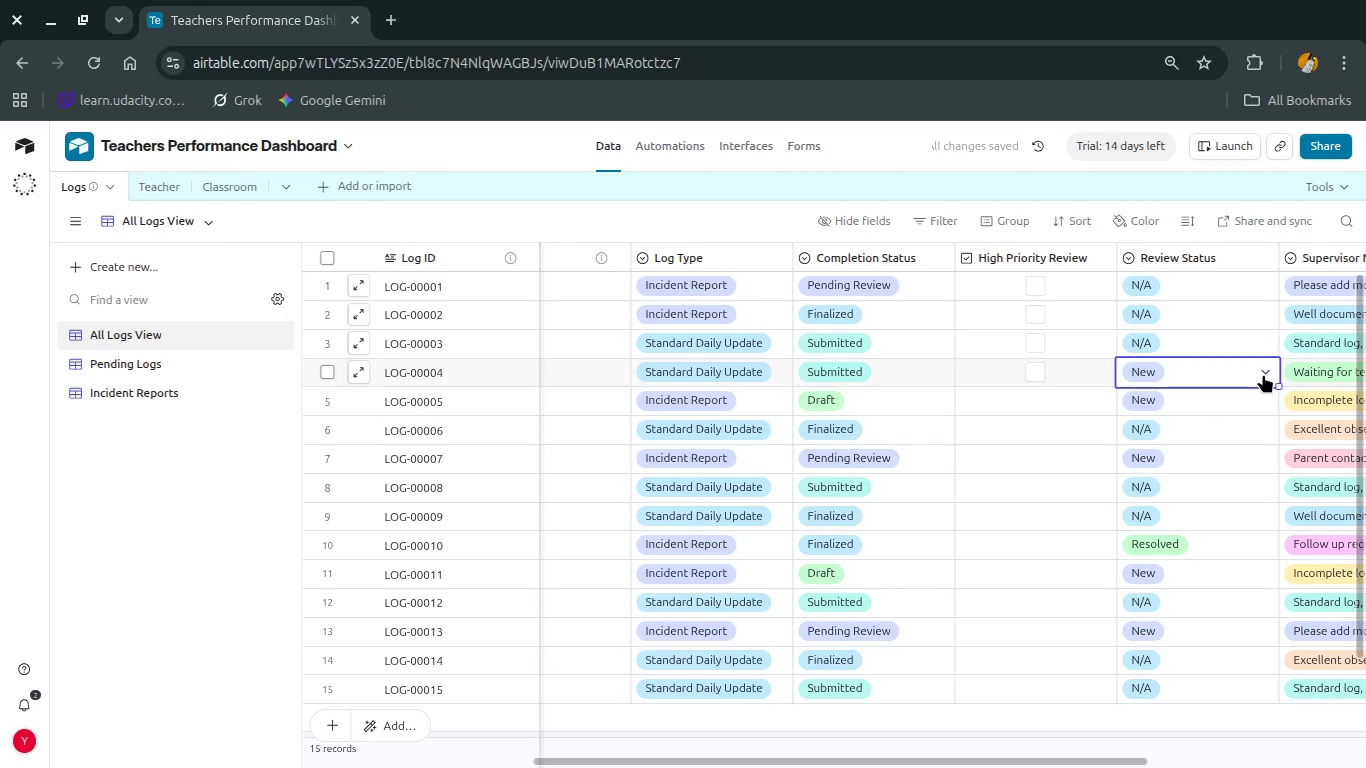 
triple_click([1263, 374])
 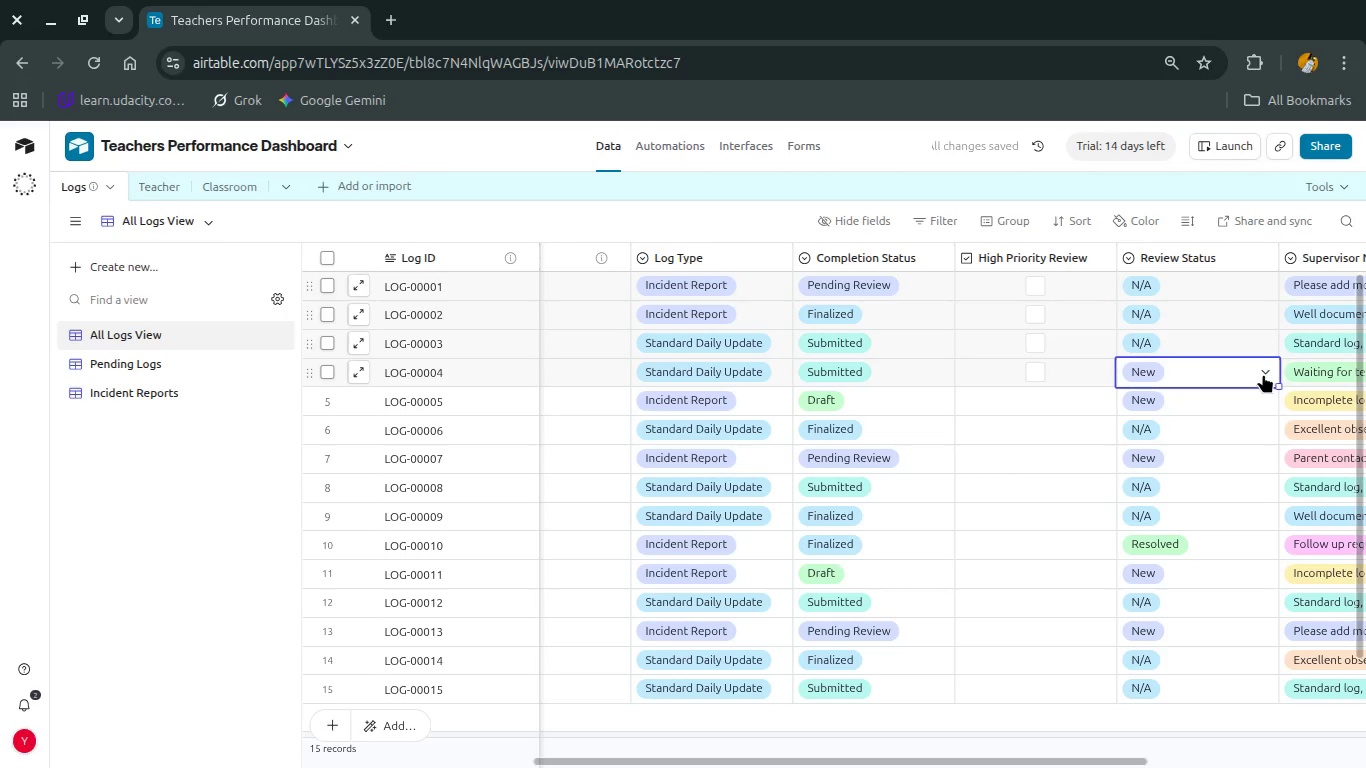 
left_click([1263, 374])
 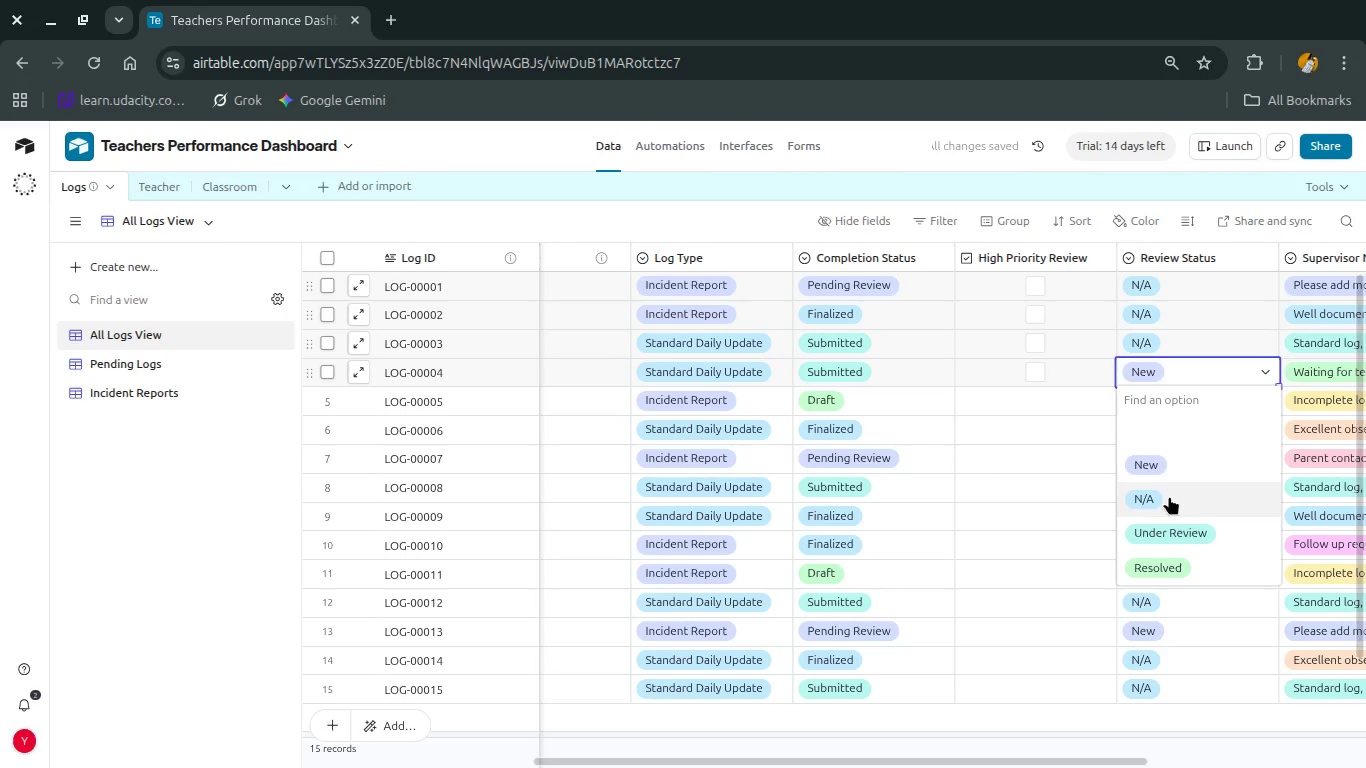 
left_click([1169, 497])
 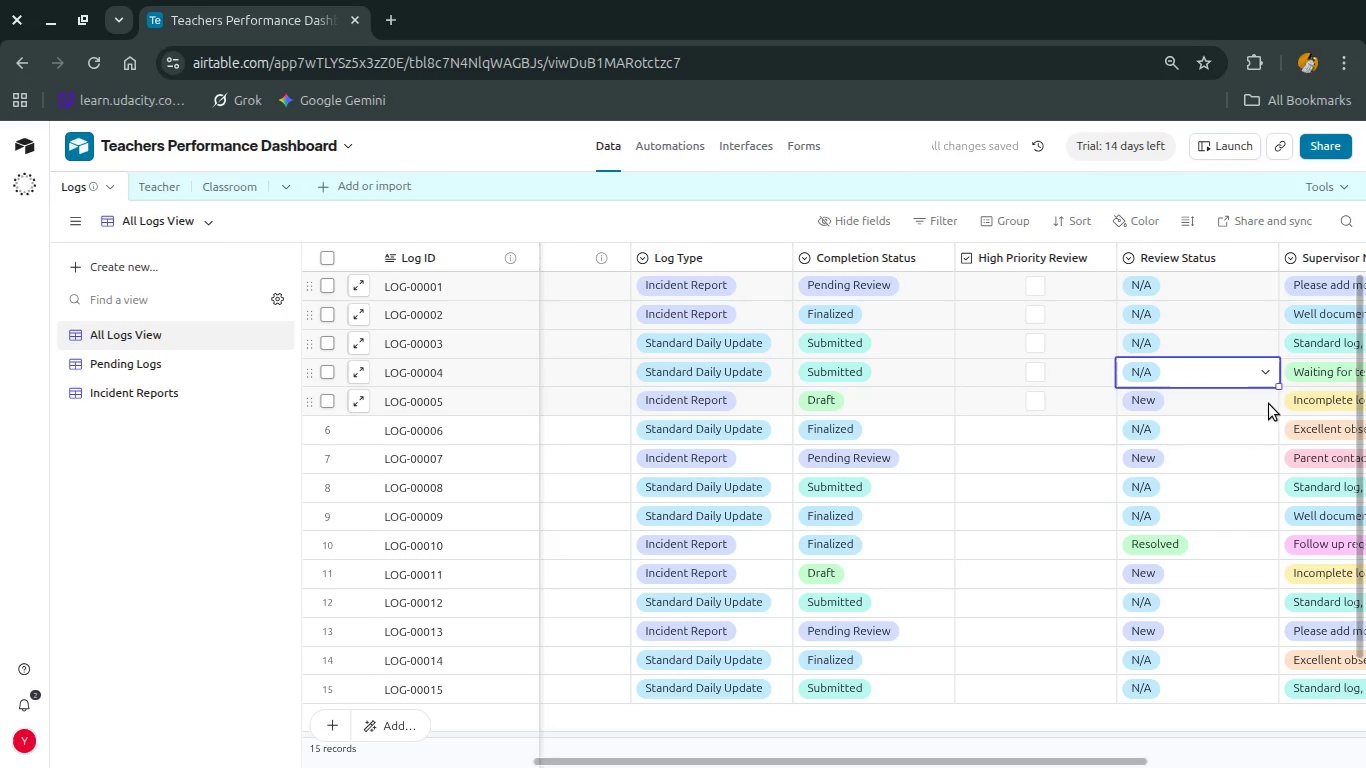 
left_click([1265, 403])
 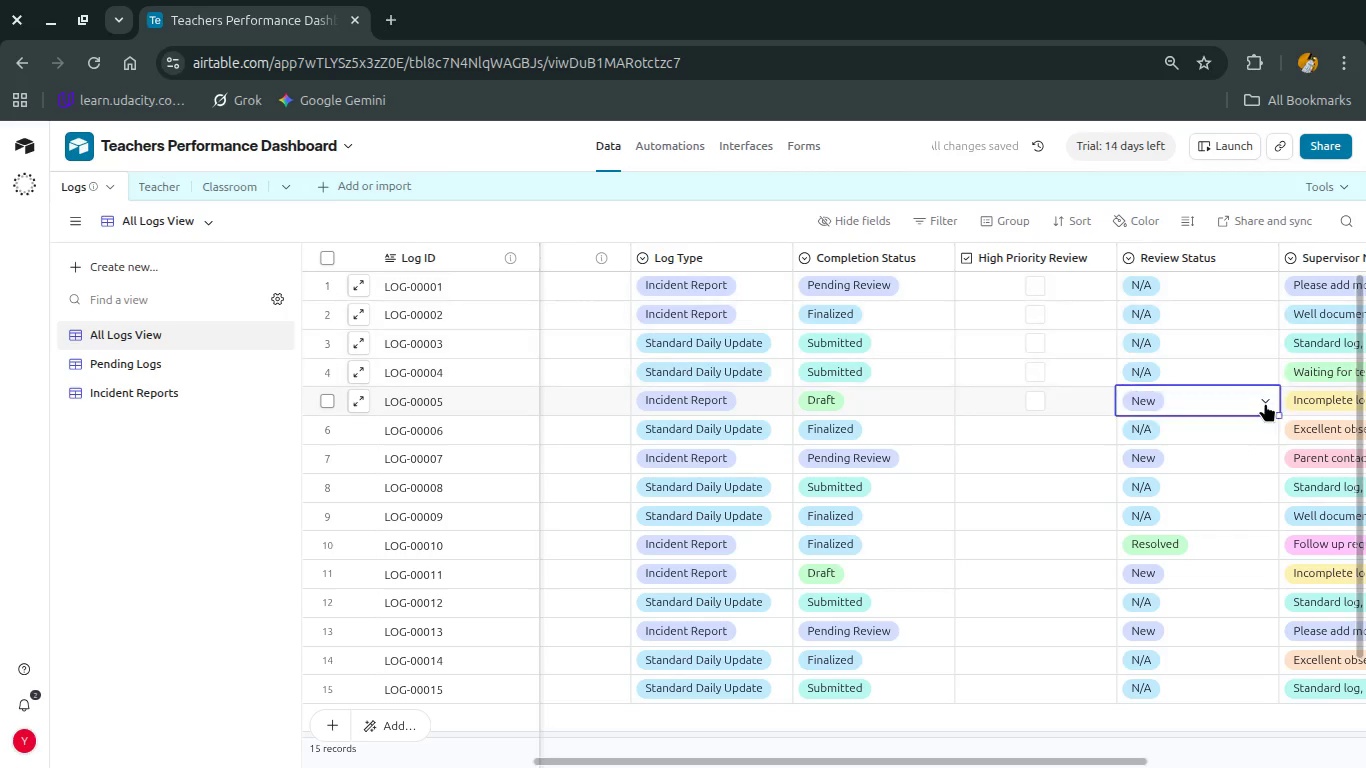 
left_click([1265, 403])
 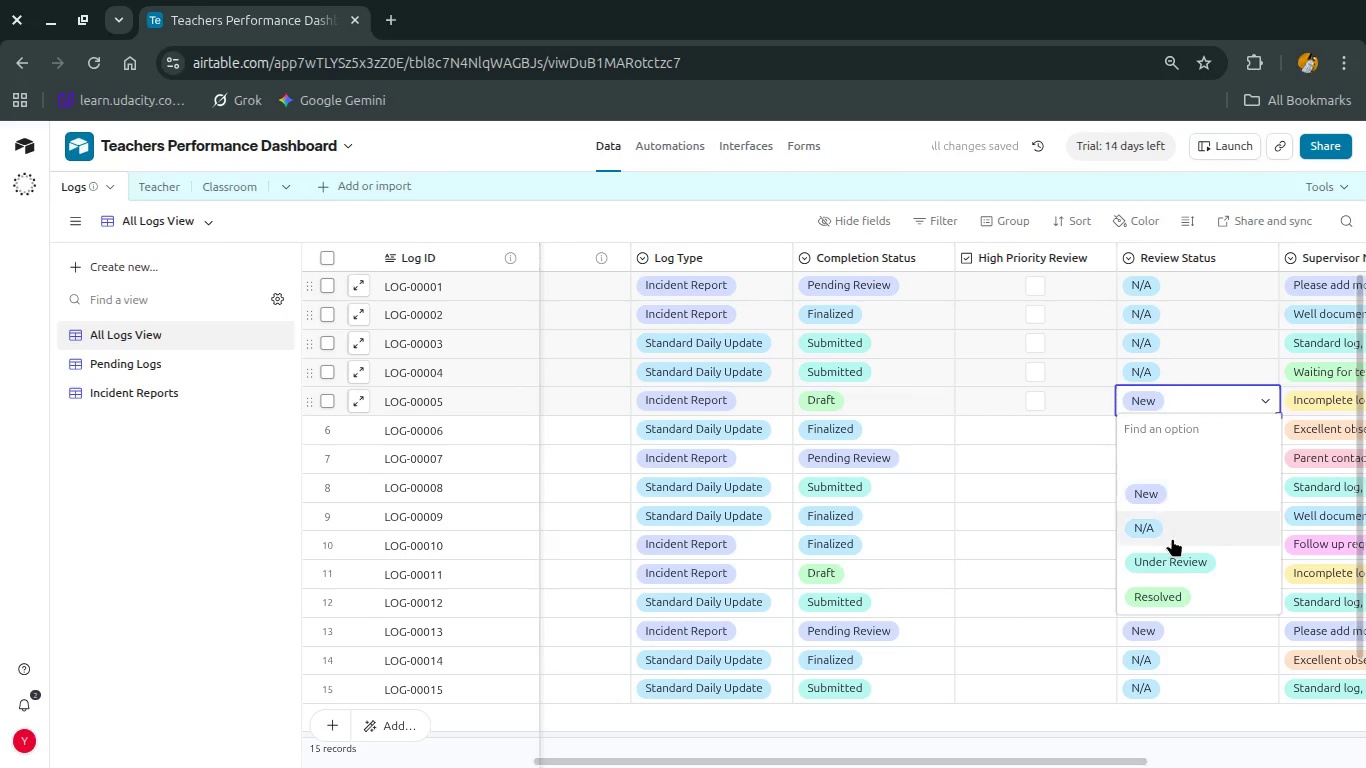 
left_click([1171, 539])
 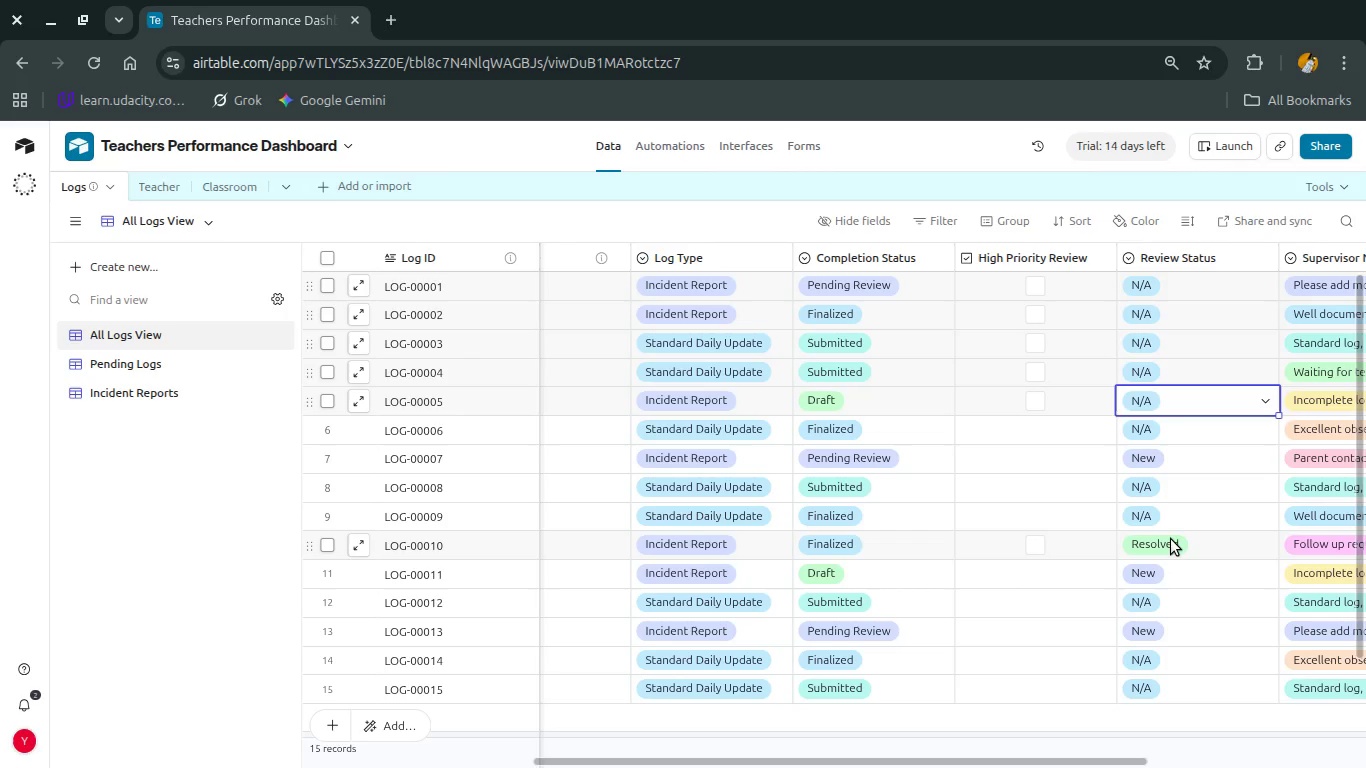 
wait(18.92)
 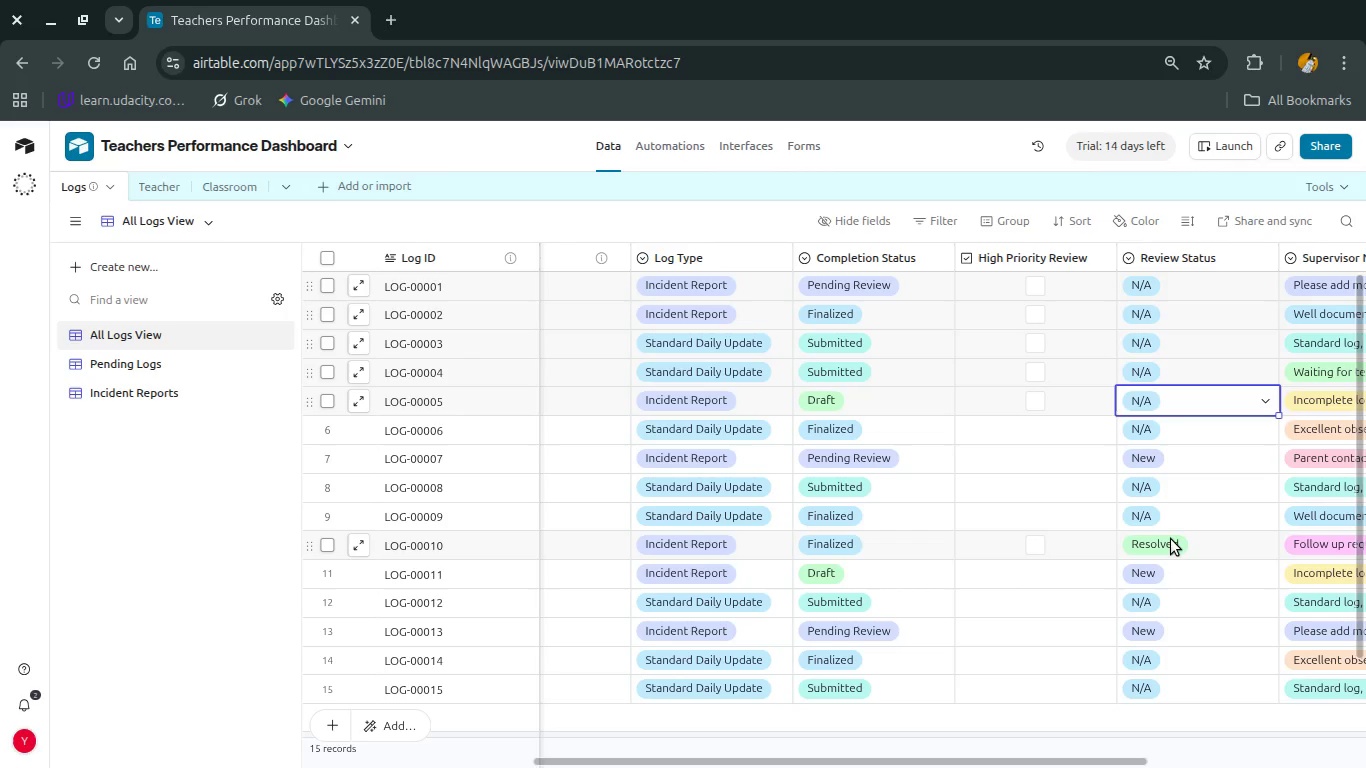 
left_click([666, 150])
 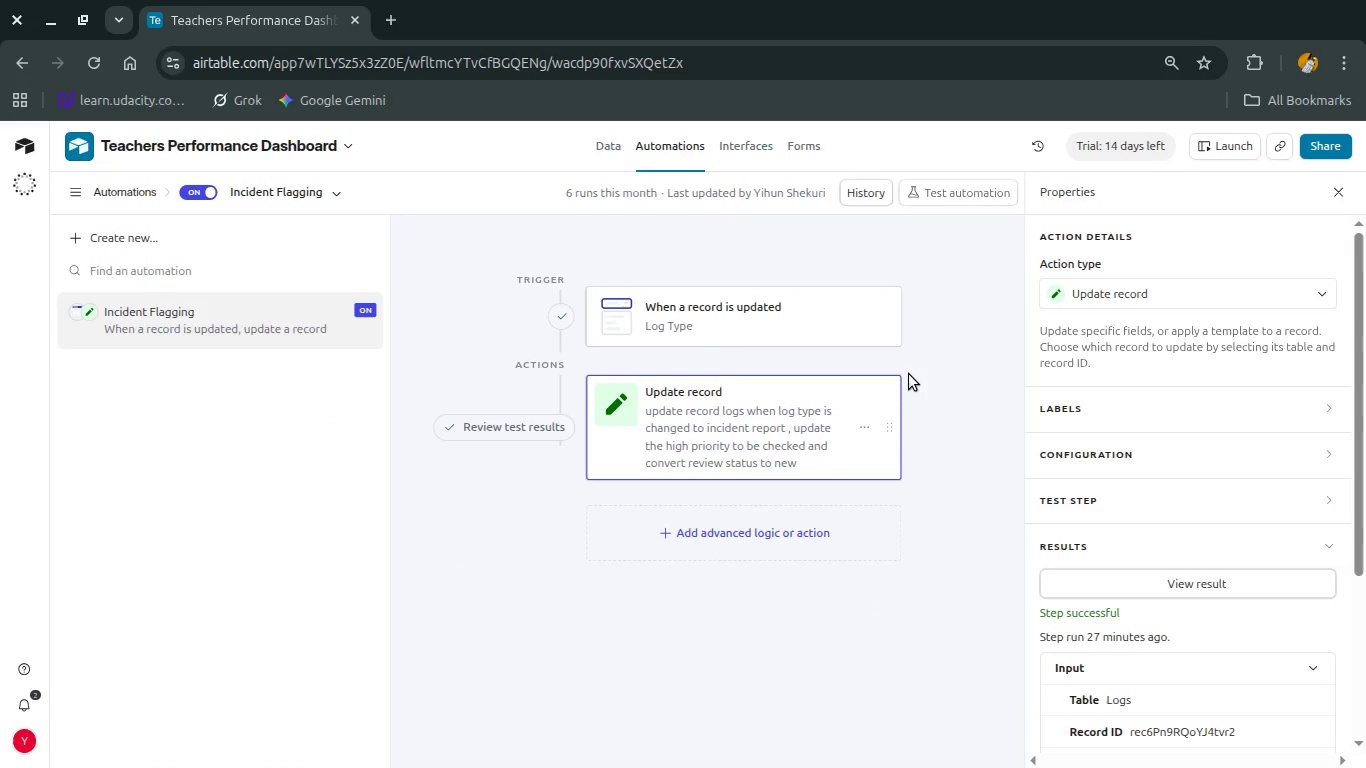 
left_click([780, 315])
 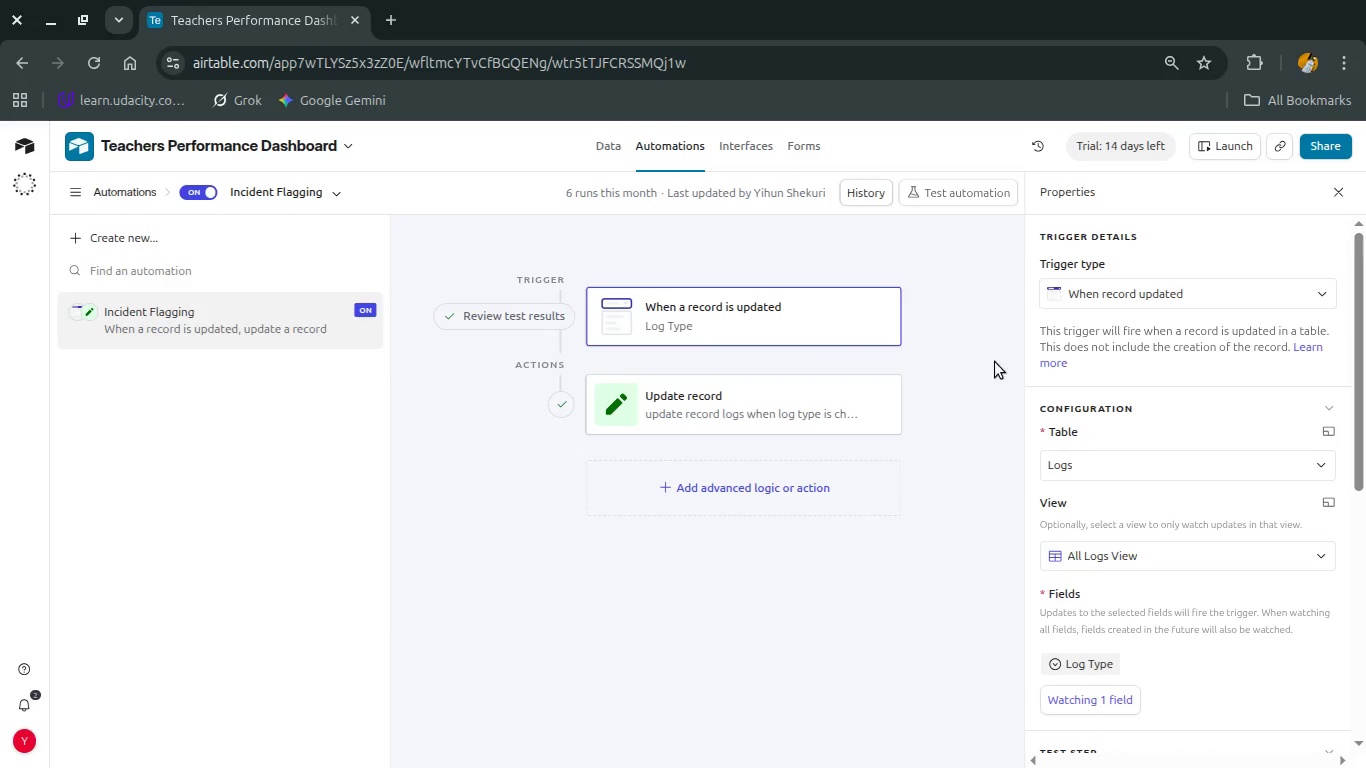 
mouse_move([1117, 571])
 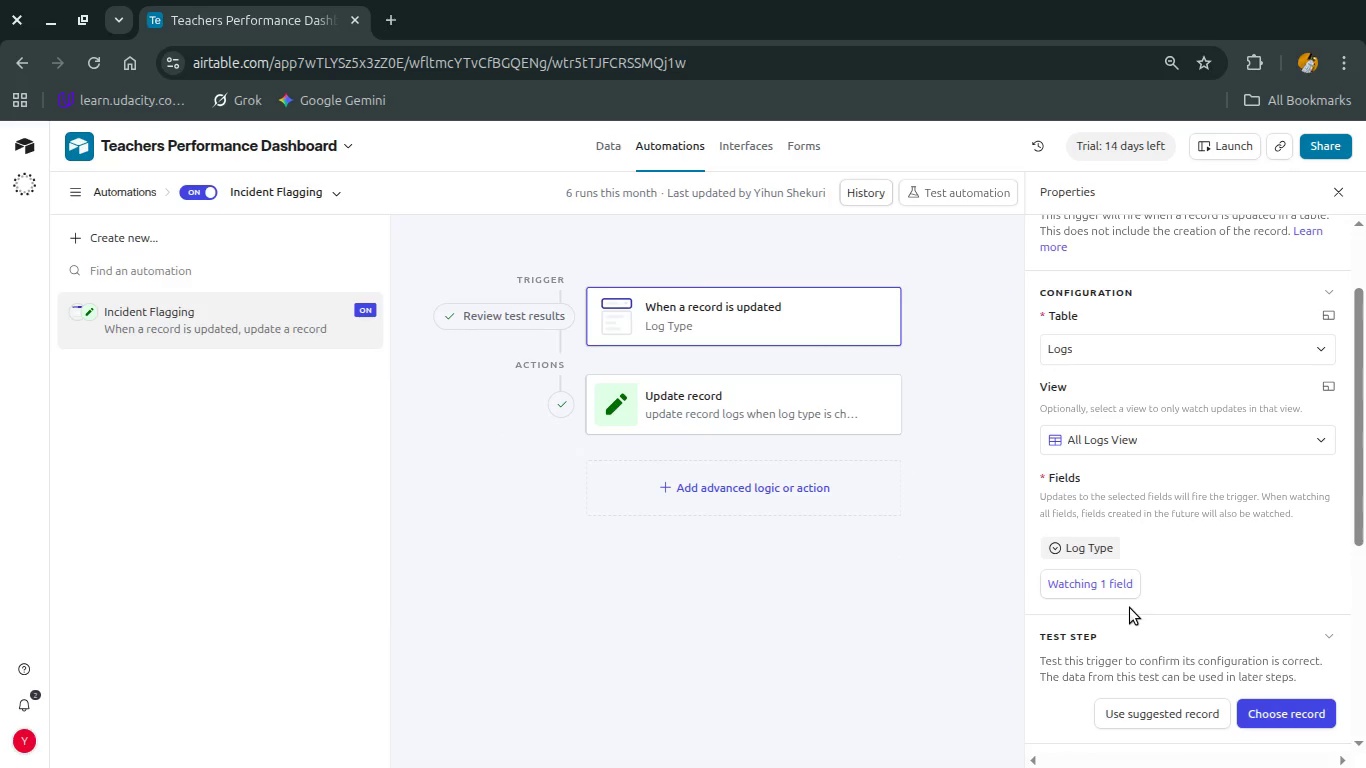 
wait(8.73)
 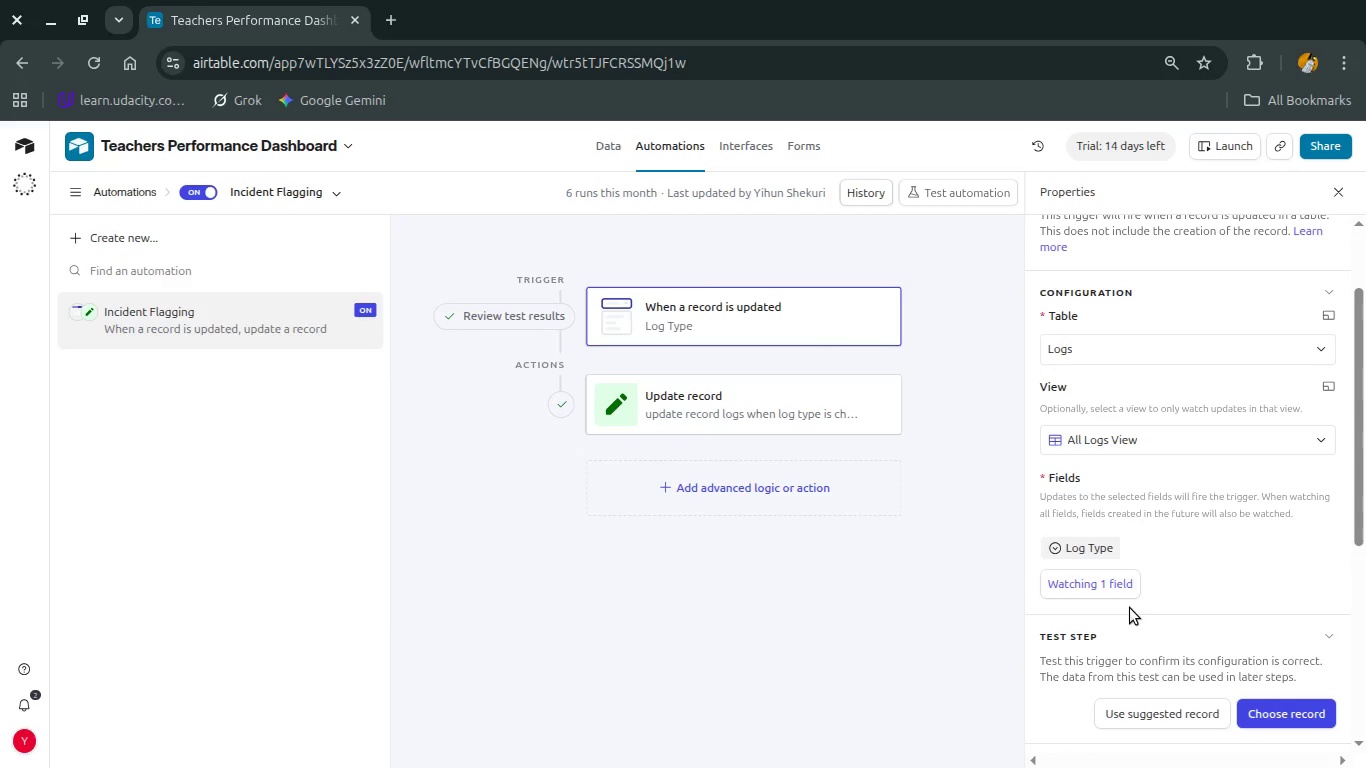 
scroll: coordinate [1146, 561], scroll_direction: down, amount: 1.0
 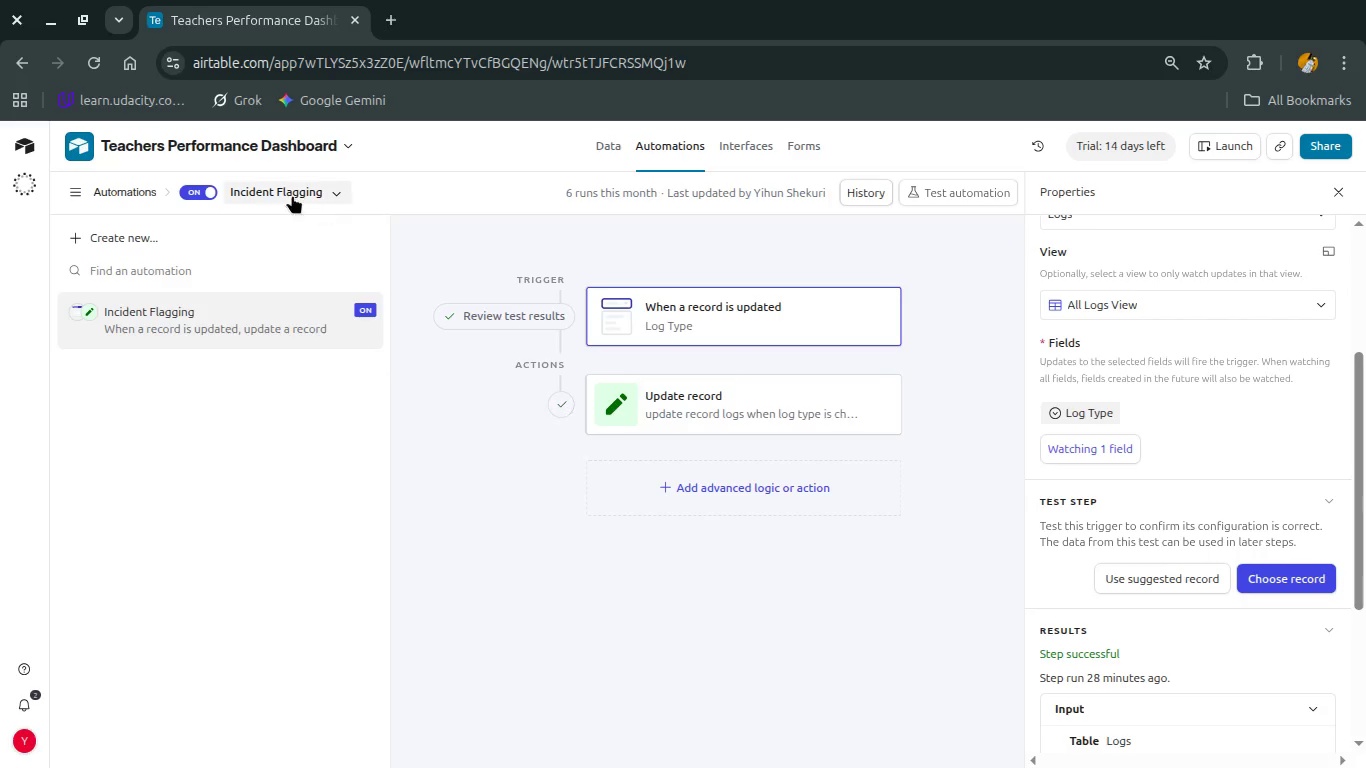 
left_click([202, 189])
 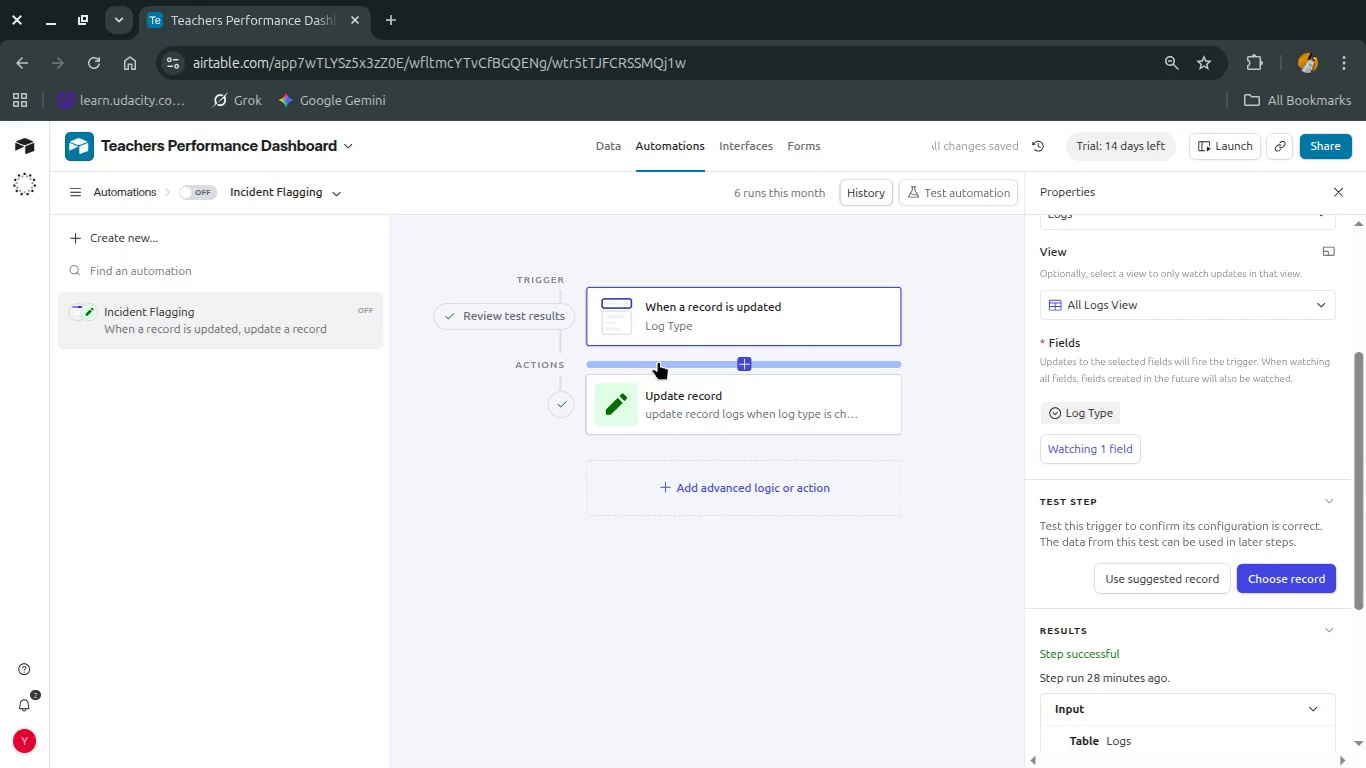 
left_click([693, 329])
 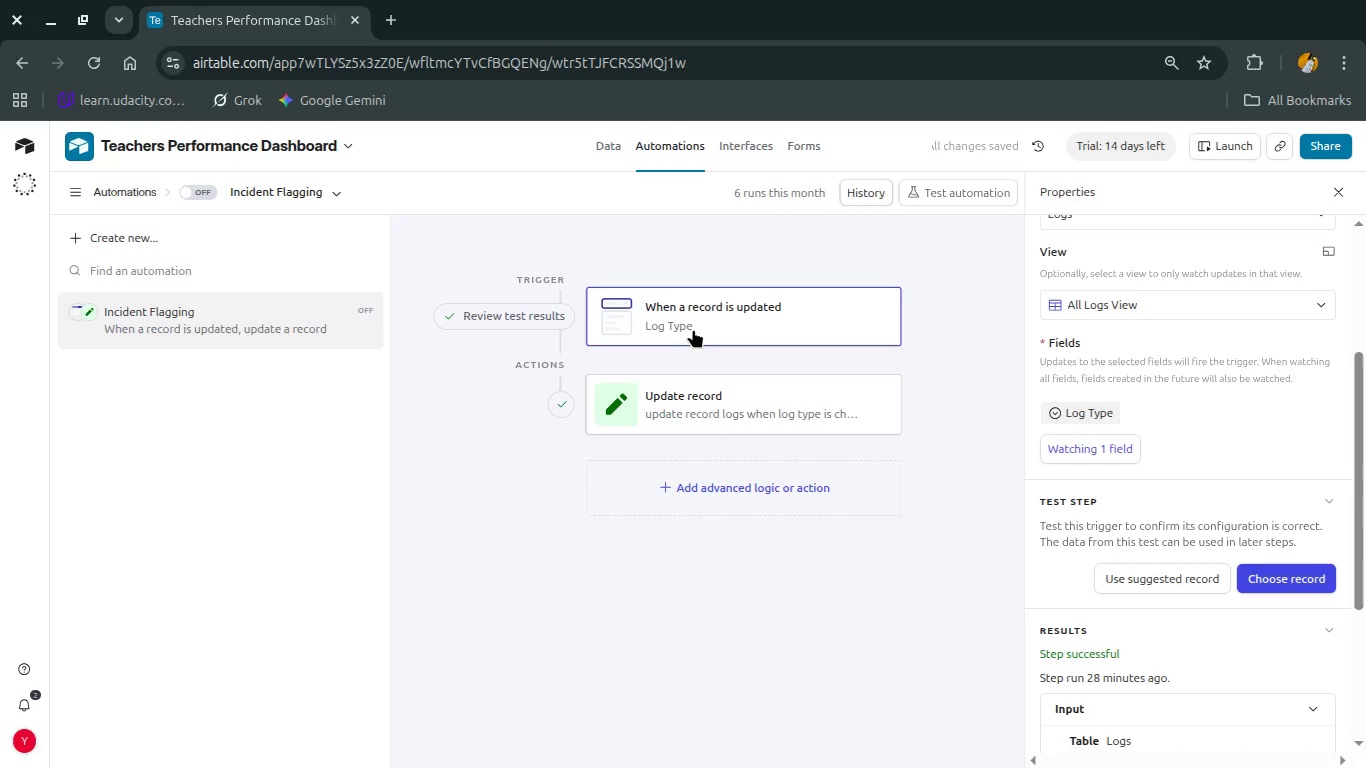 
double_click([693, 329])
 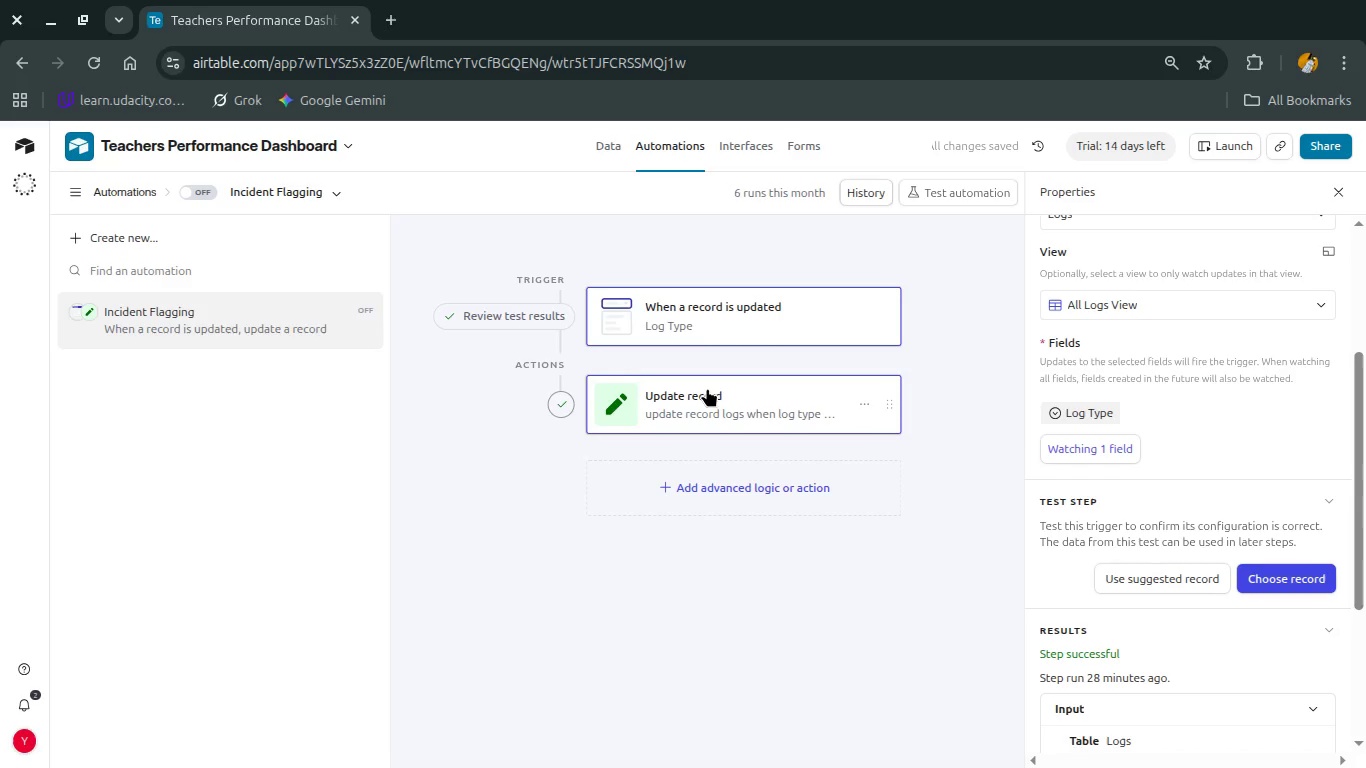 
left_click([707, 388])
 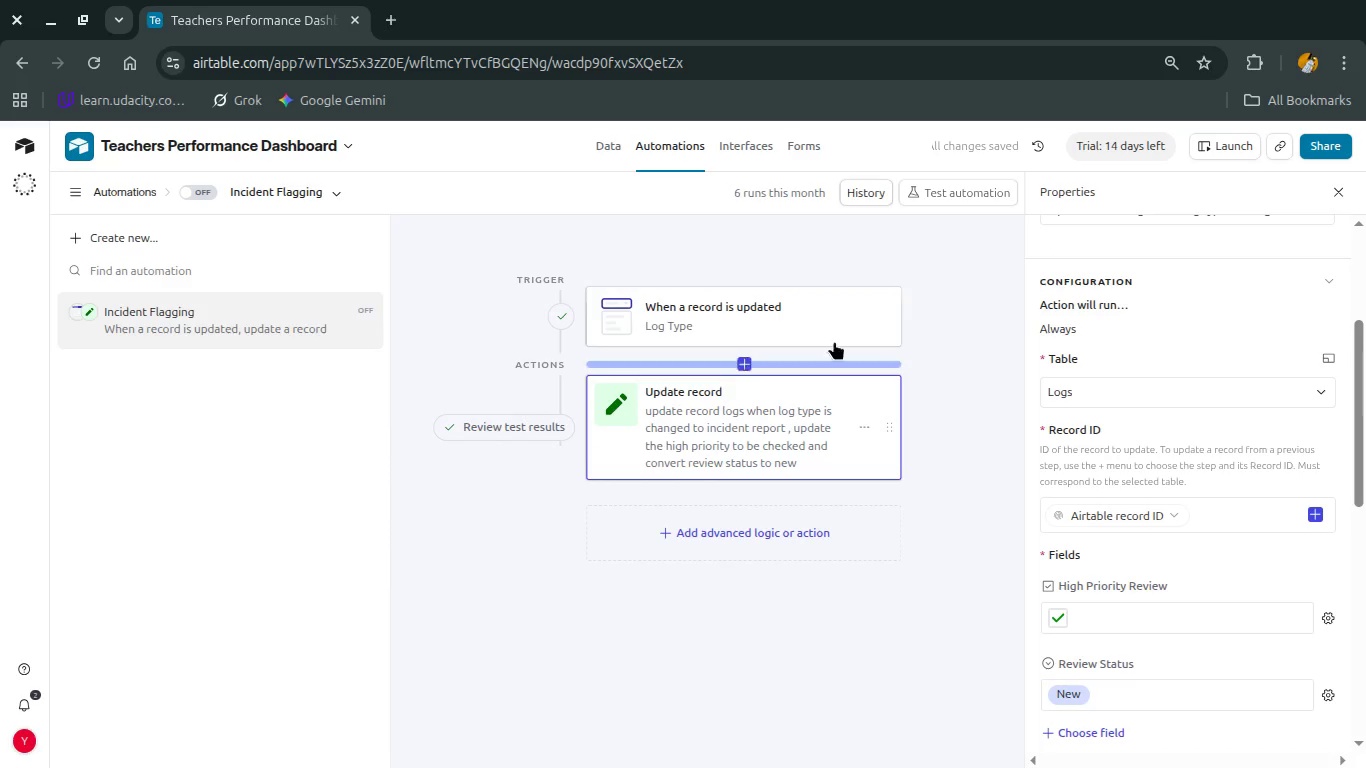 
left_click([817, 321])
 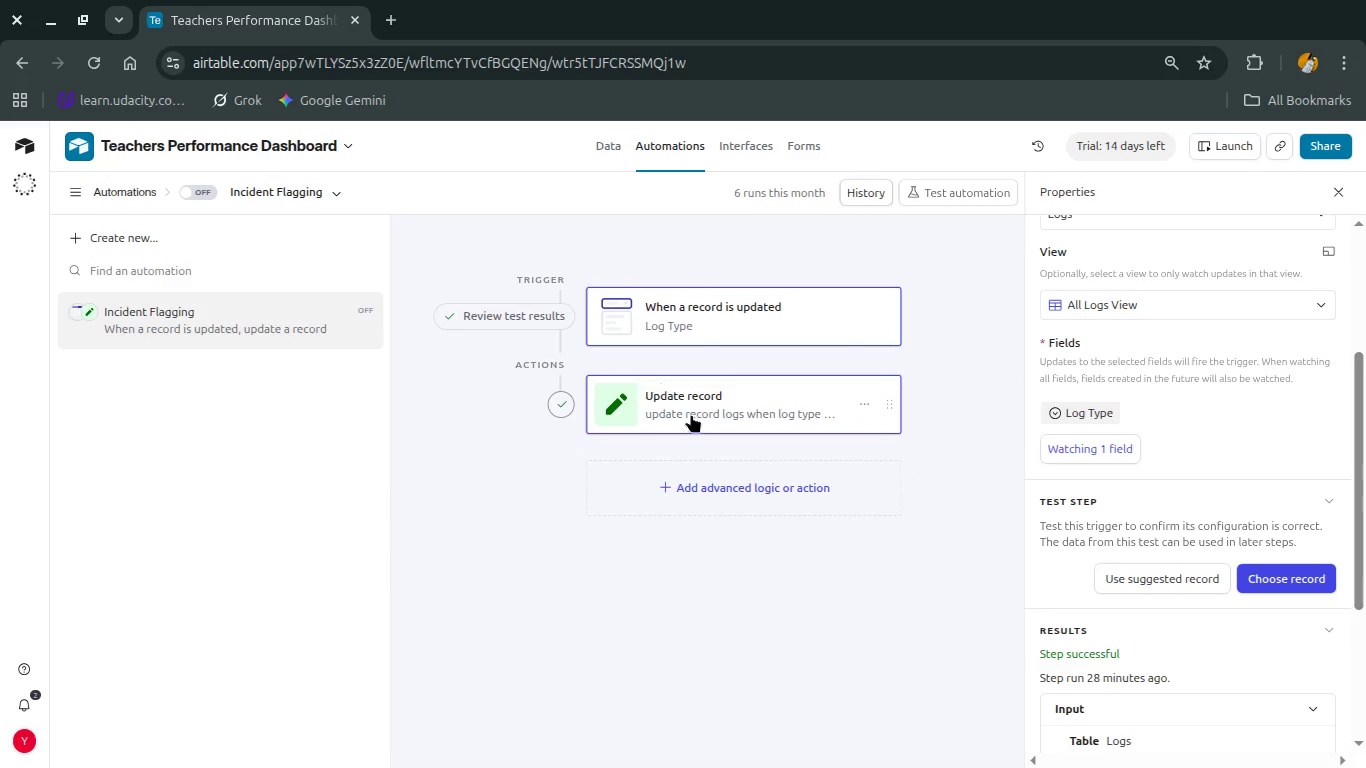 
left_click([734, 483])
 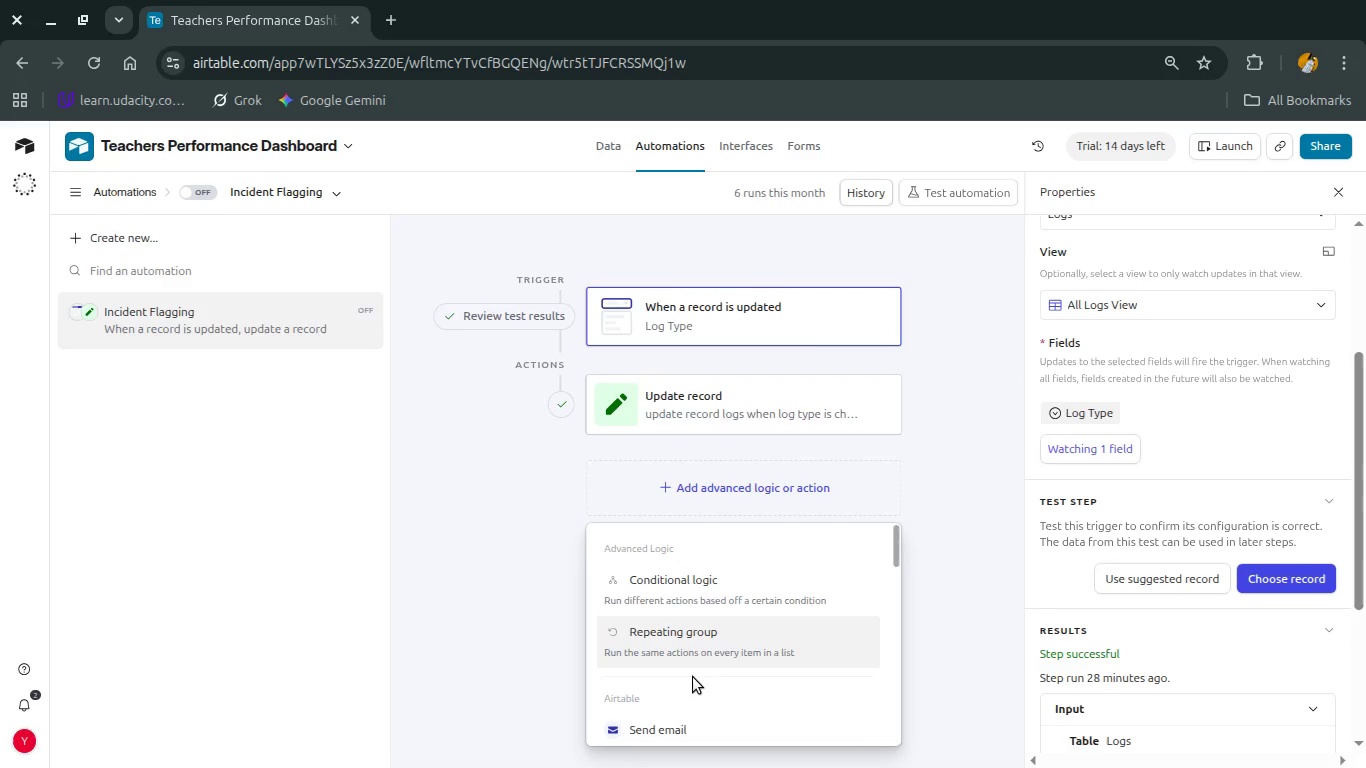 
left_click([698, 579])
 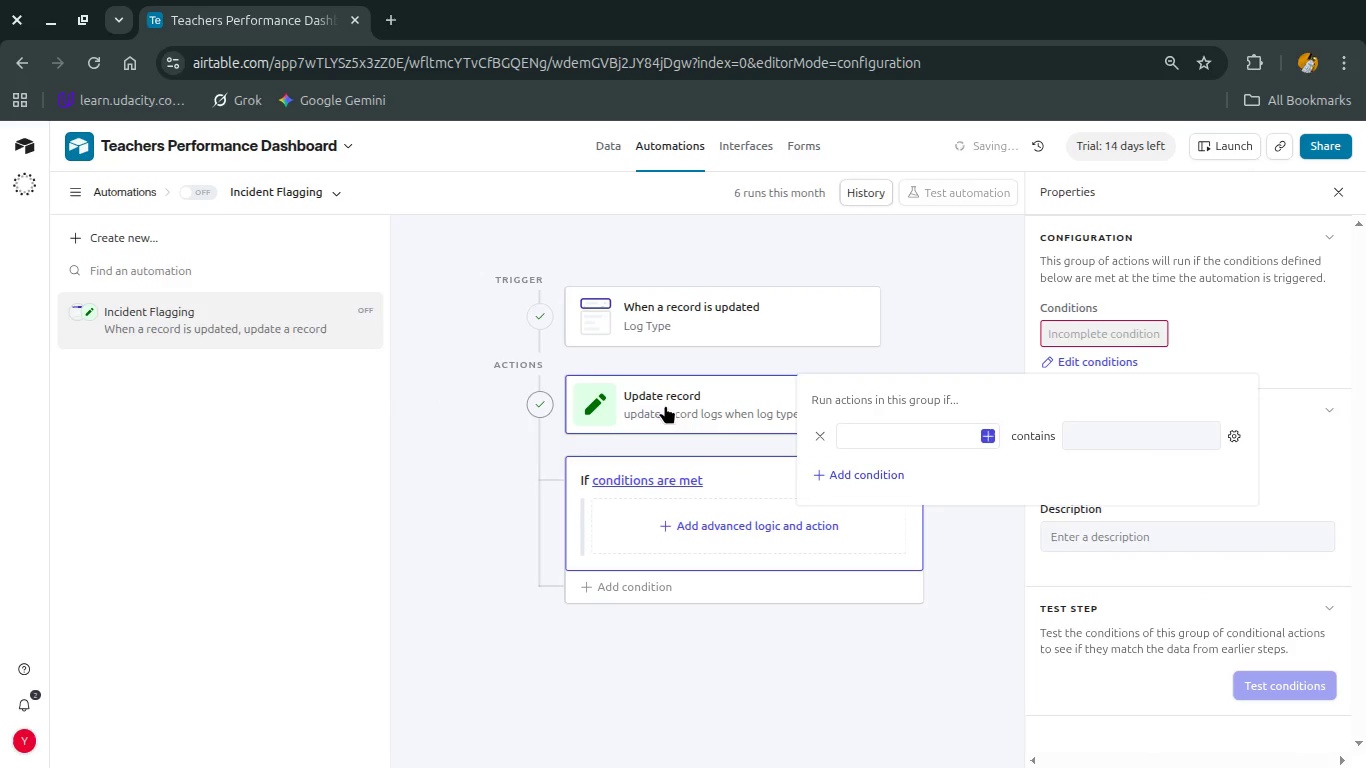 
left_click_drag(start_coordinate=[716, 398], to_coordinate=[680, 642])
 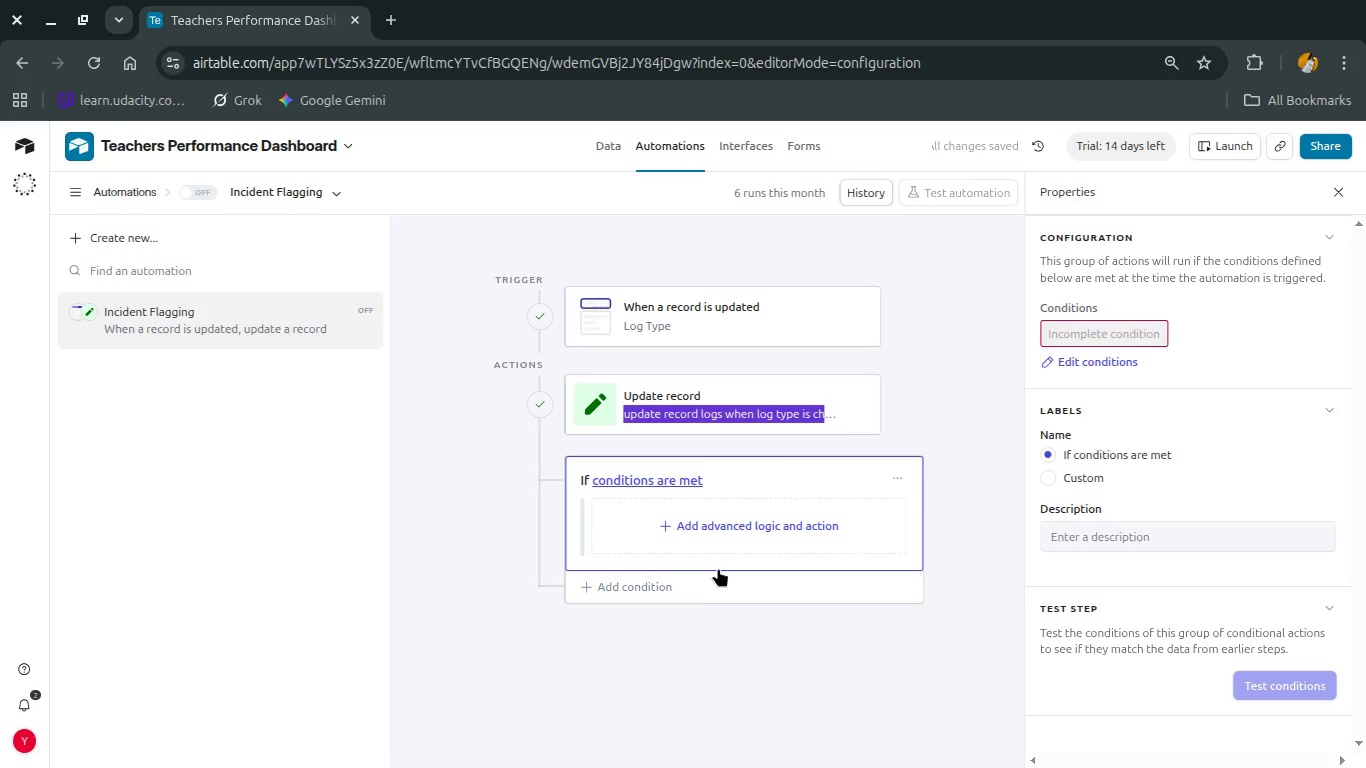 
left_click([718, 568])
 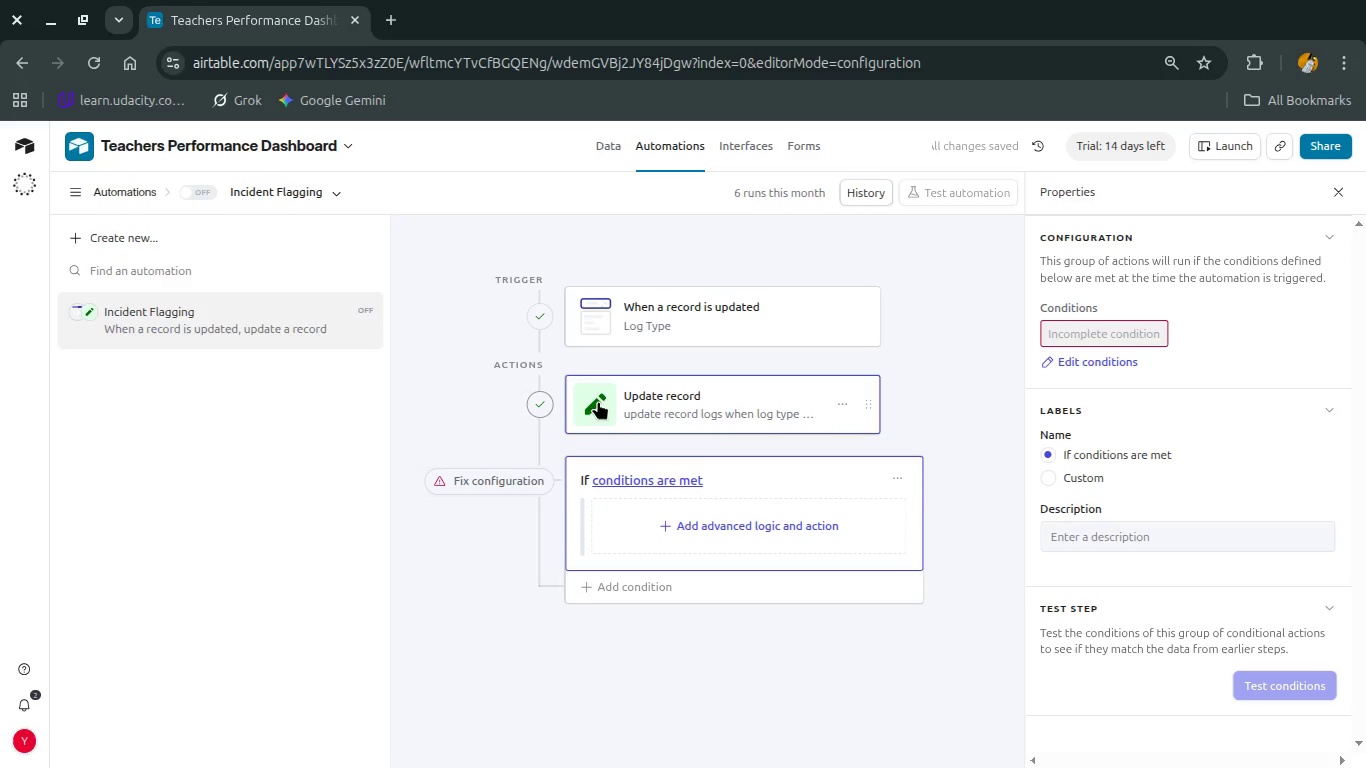 
left_click([612, 403])
 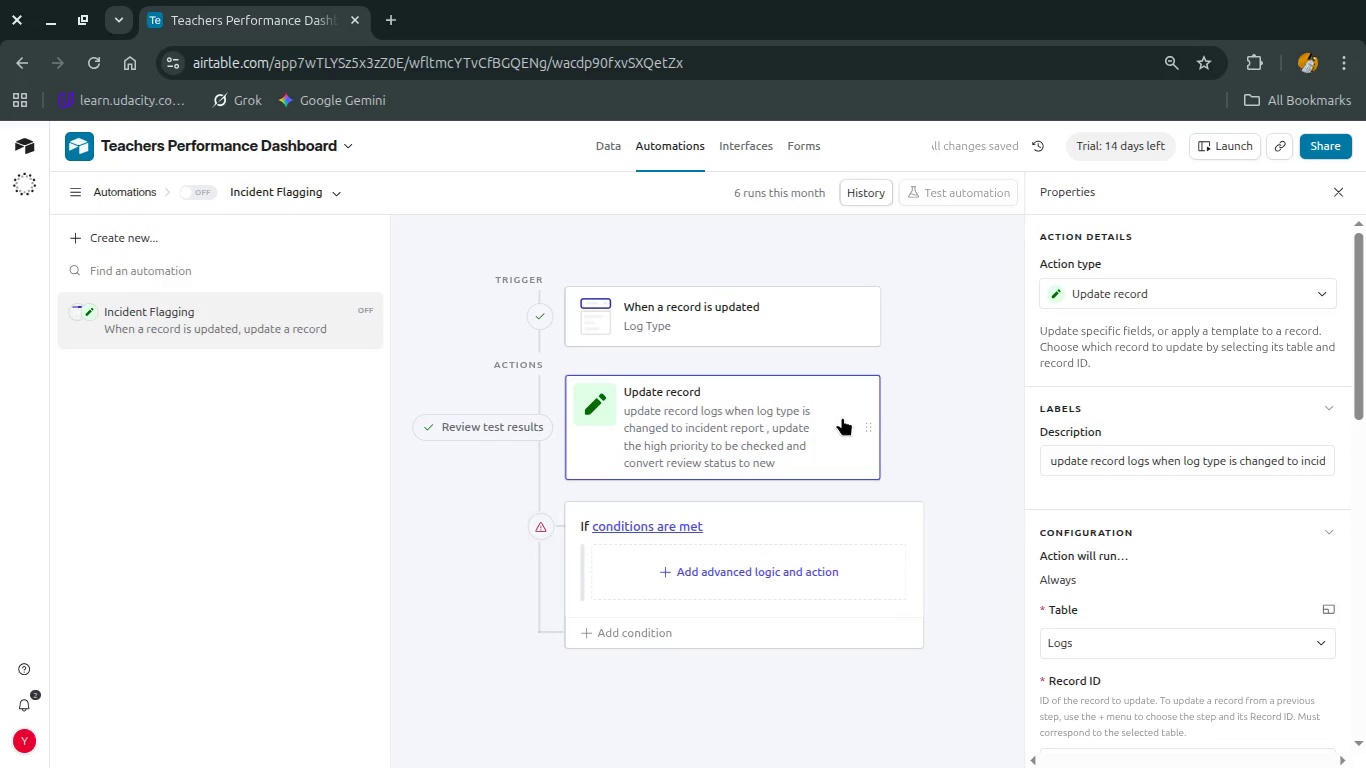 
left_click([842, 417])
 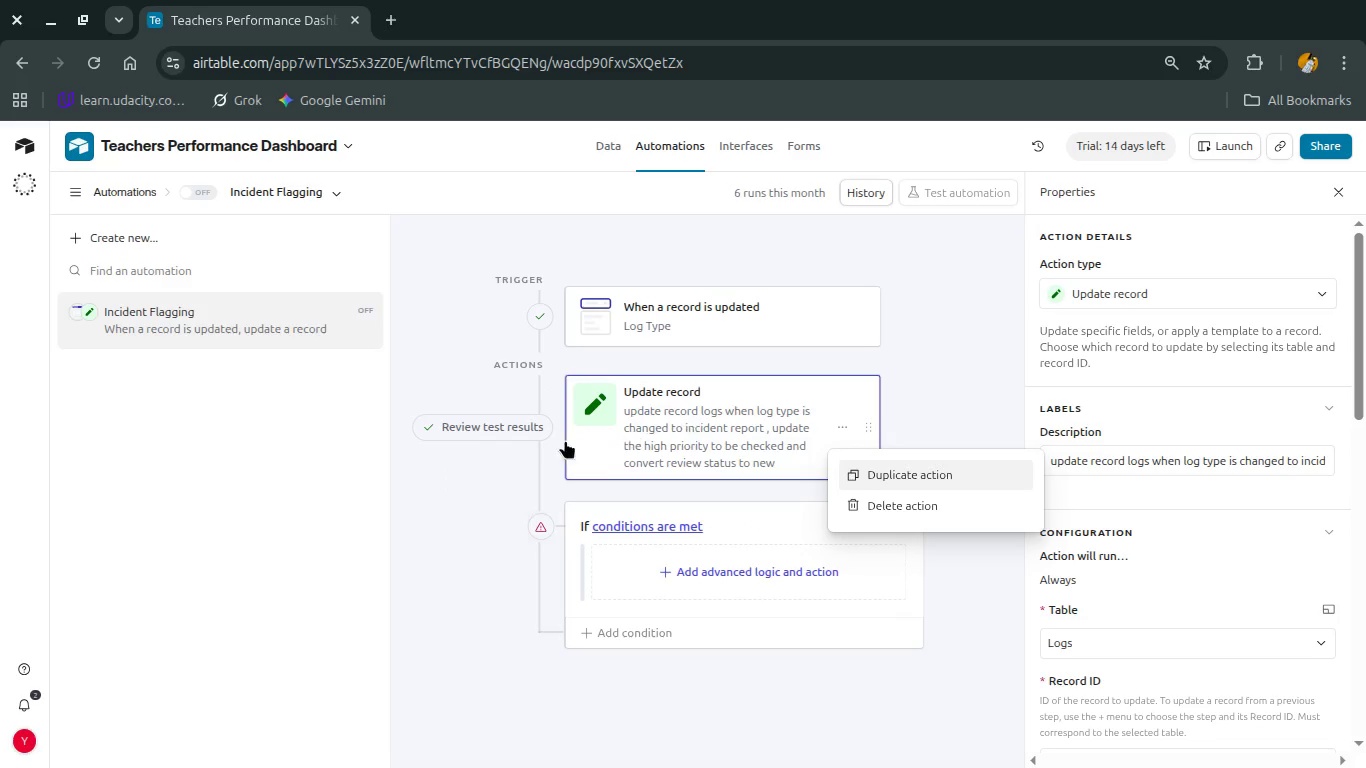 
mouse_move([563, 524])
 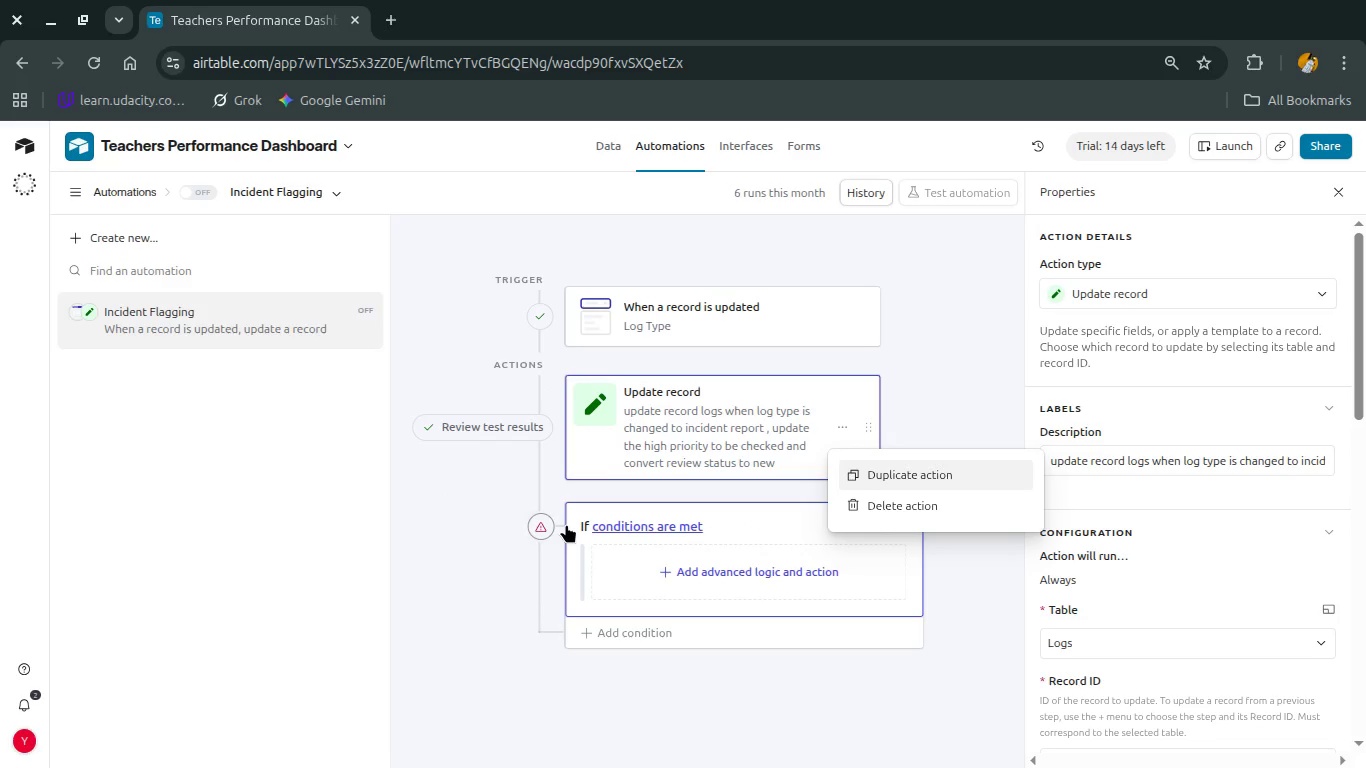 
left_click_drag(start_coordinate=[566, 524], to_coordinate=[566, 356])
 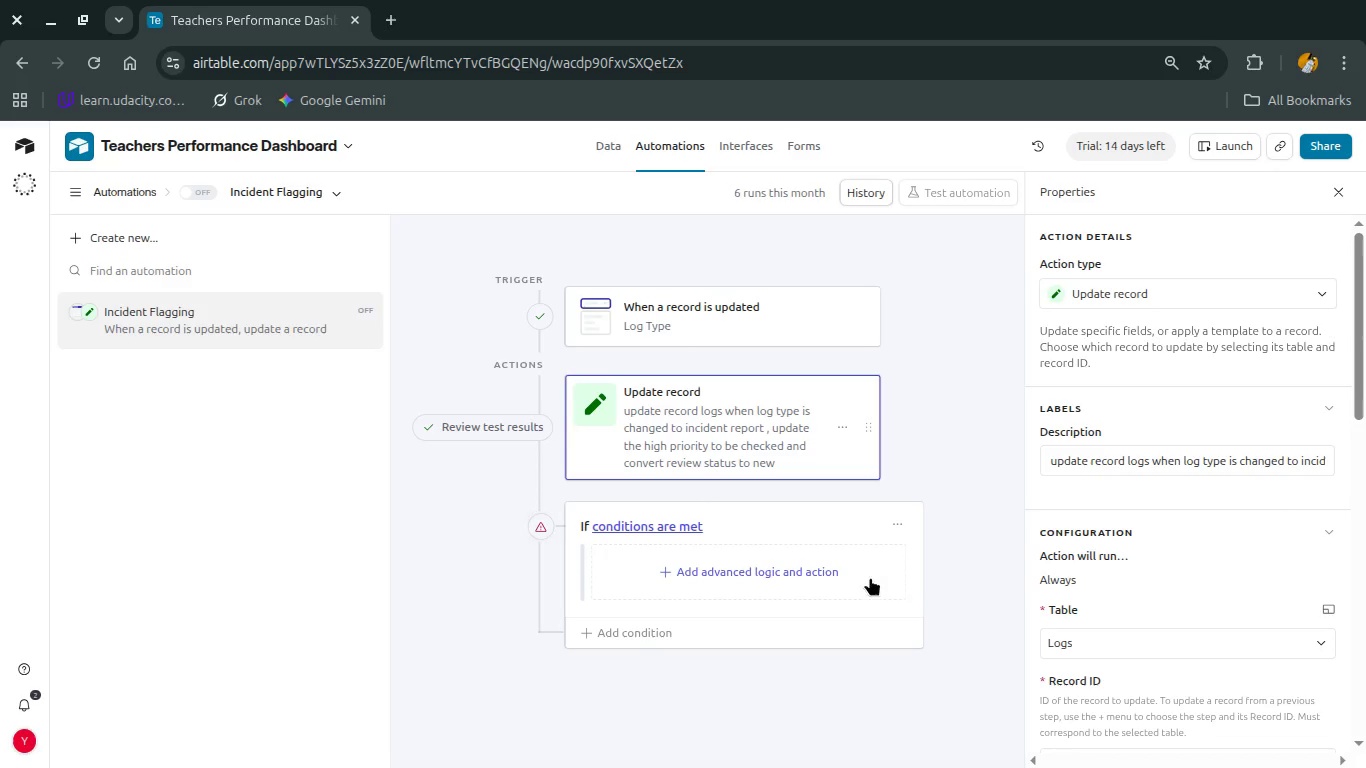 
left_click([899, 517])
 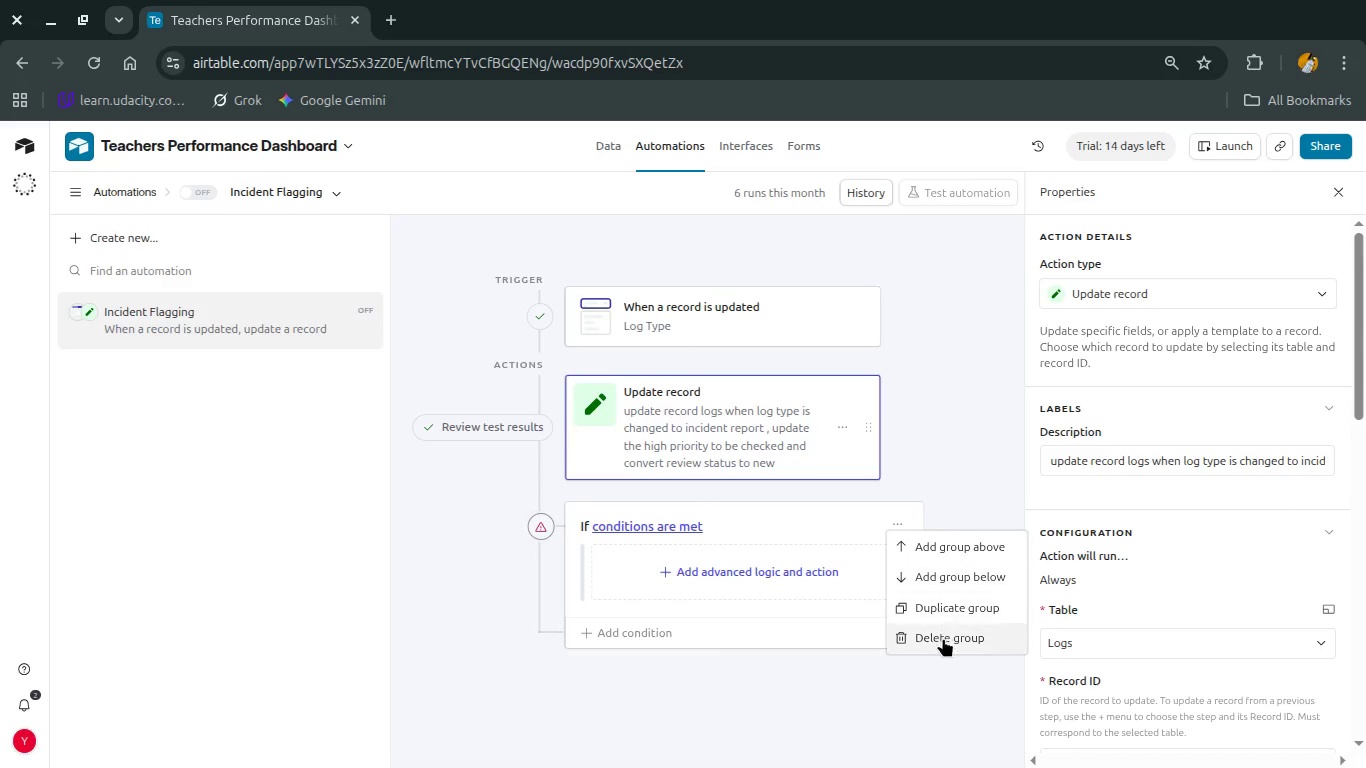 
left_click([943, 641])
 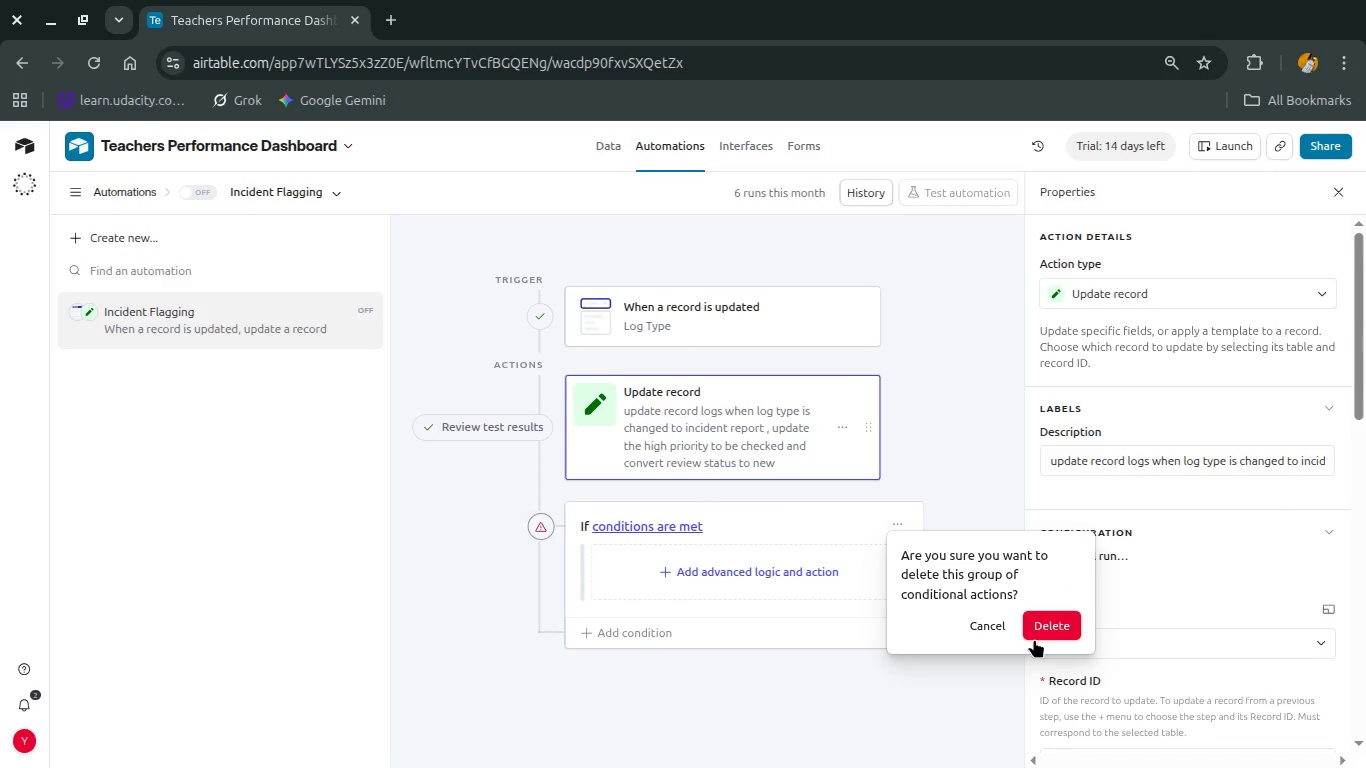 
left_click([1040, 631])
 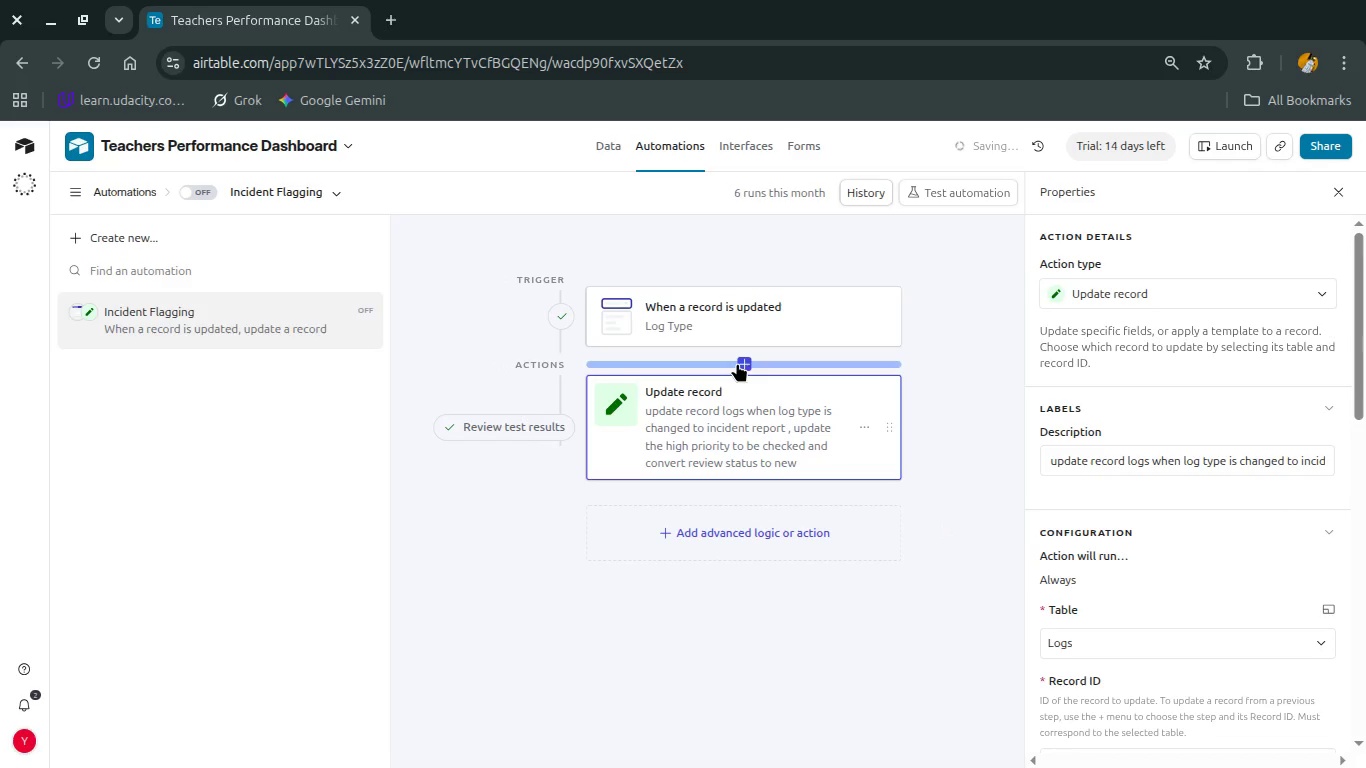 
left_click([737, 363])
 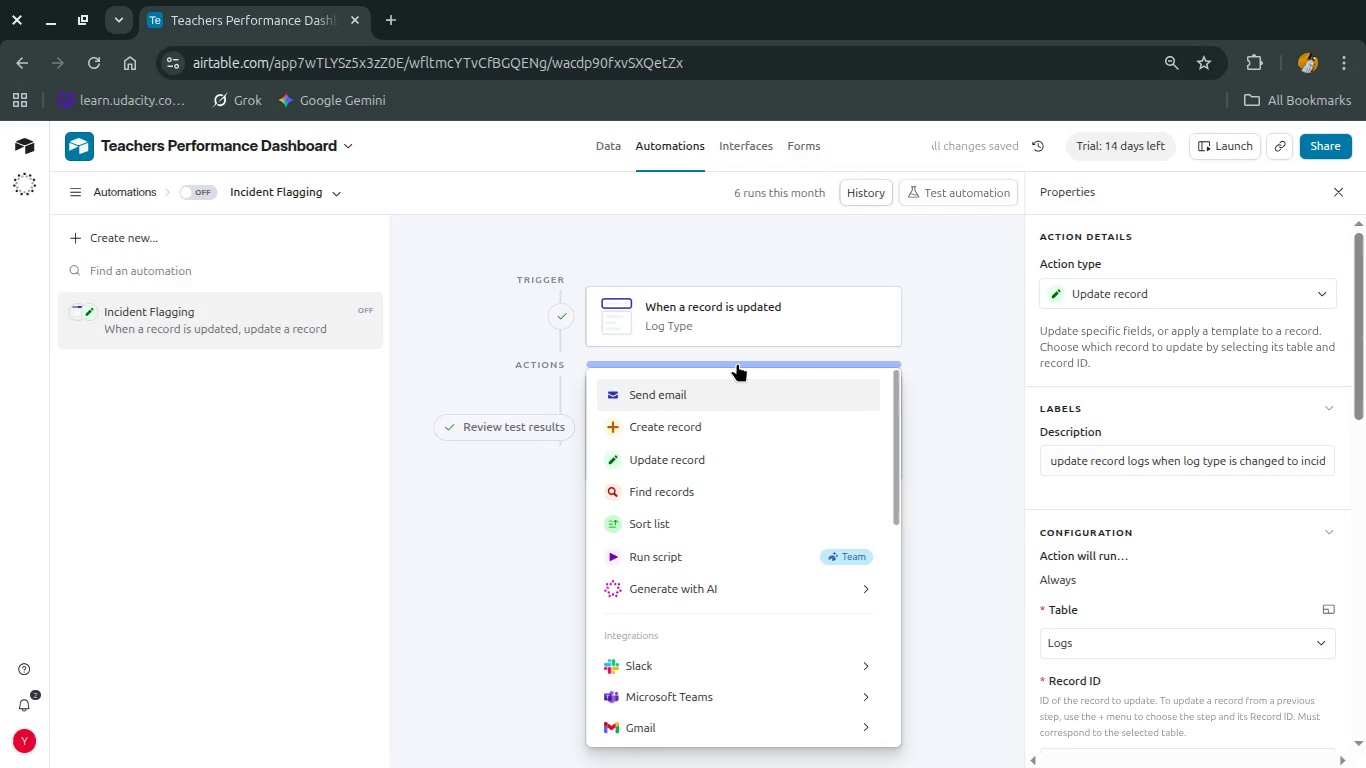 
key(C)
 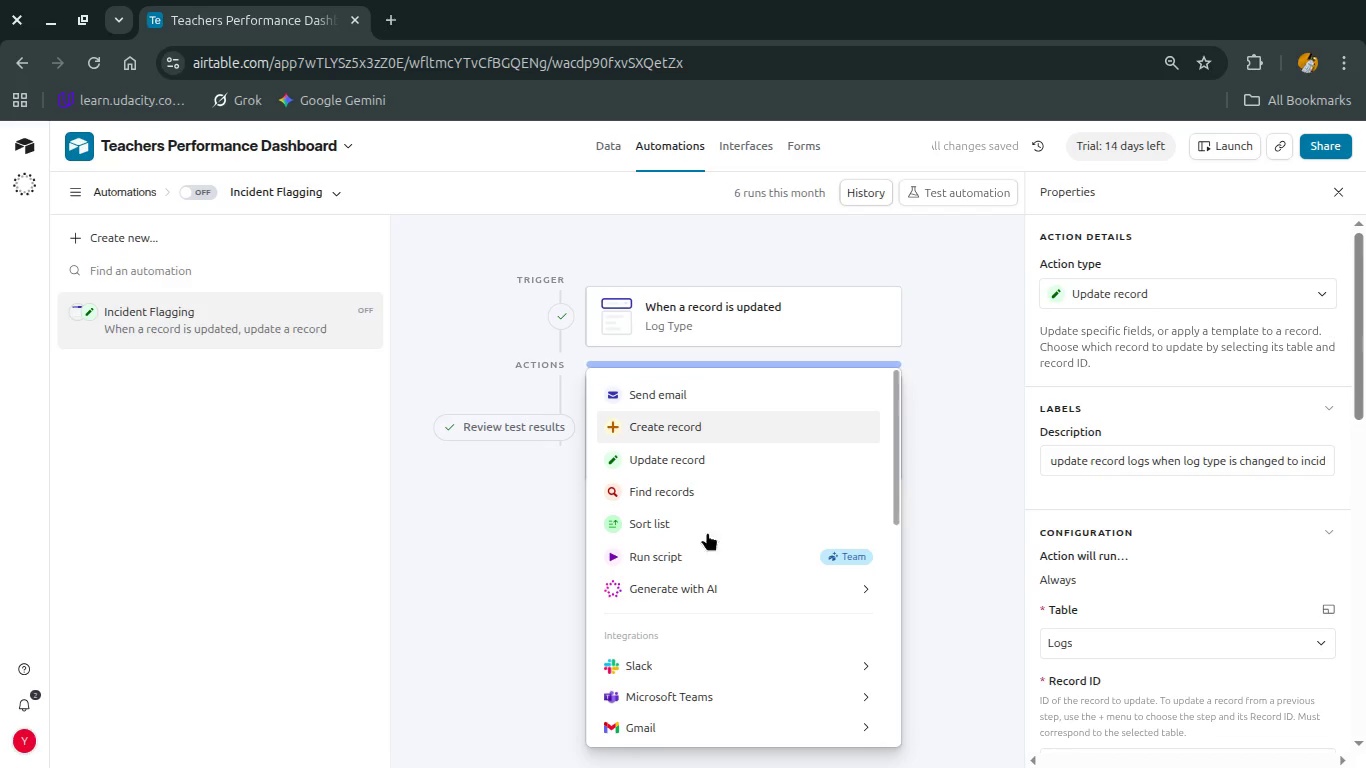 
scroll: coordinate [705, 548], scroll_direction: down, amount: 3.0
 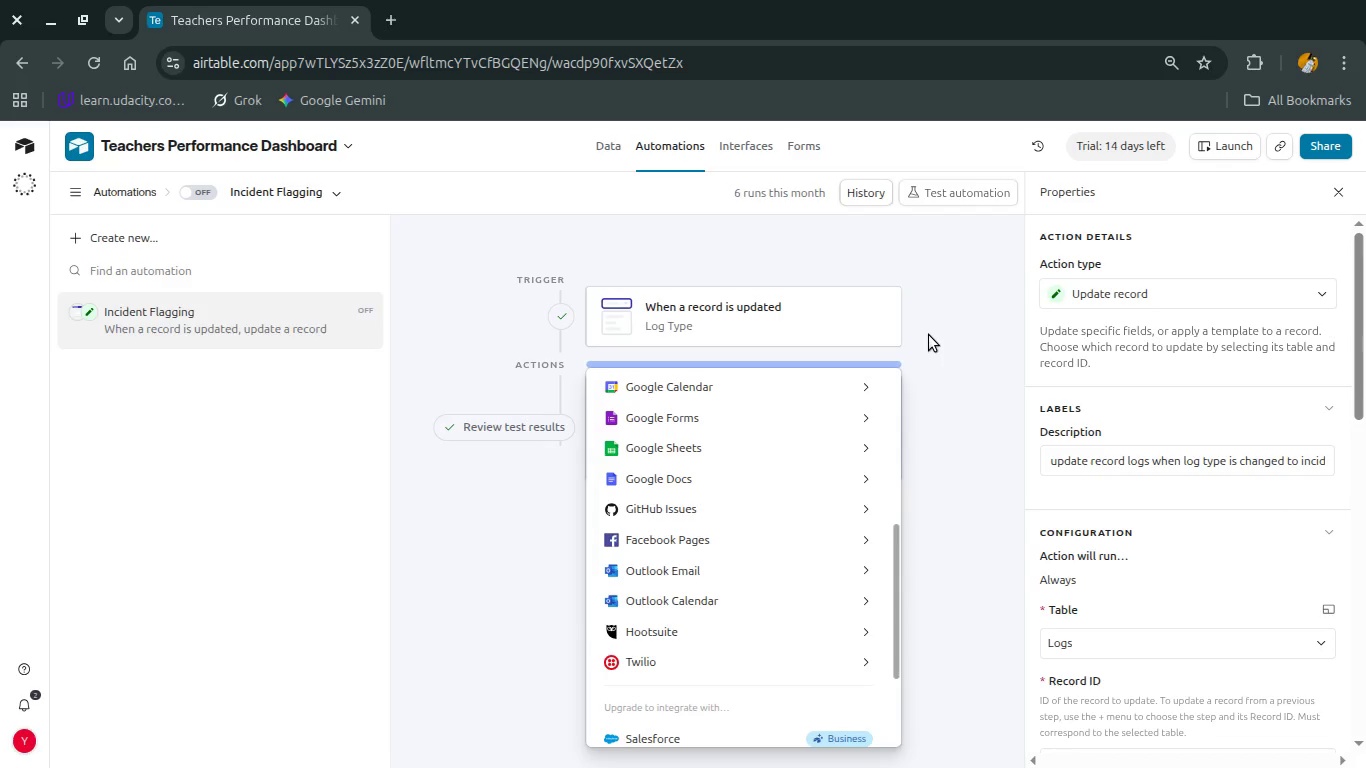 
left_click_drag(start_coordinate=[929, 335], to_coordinate=[735, 356])
 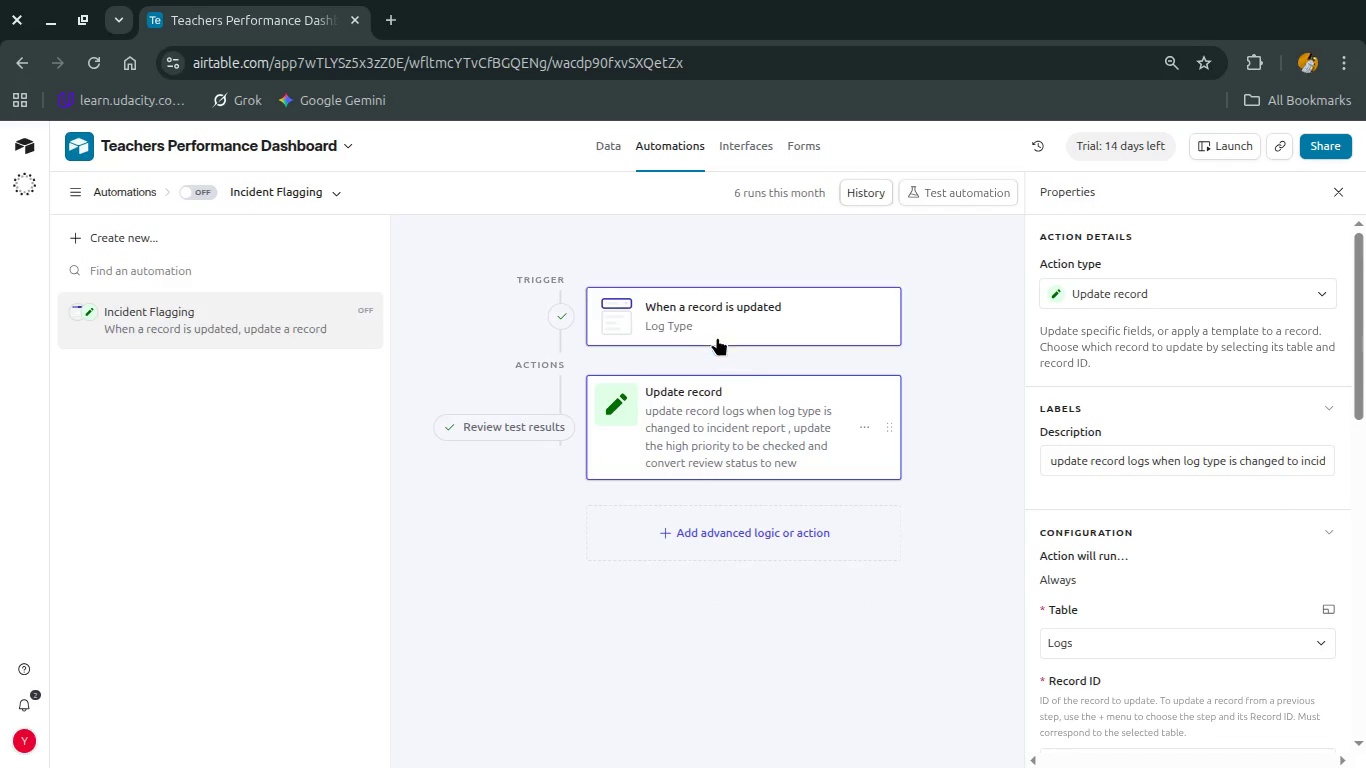 
left_click([713, 325])
 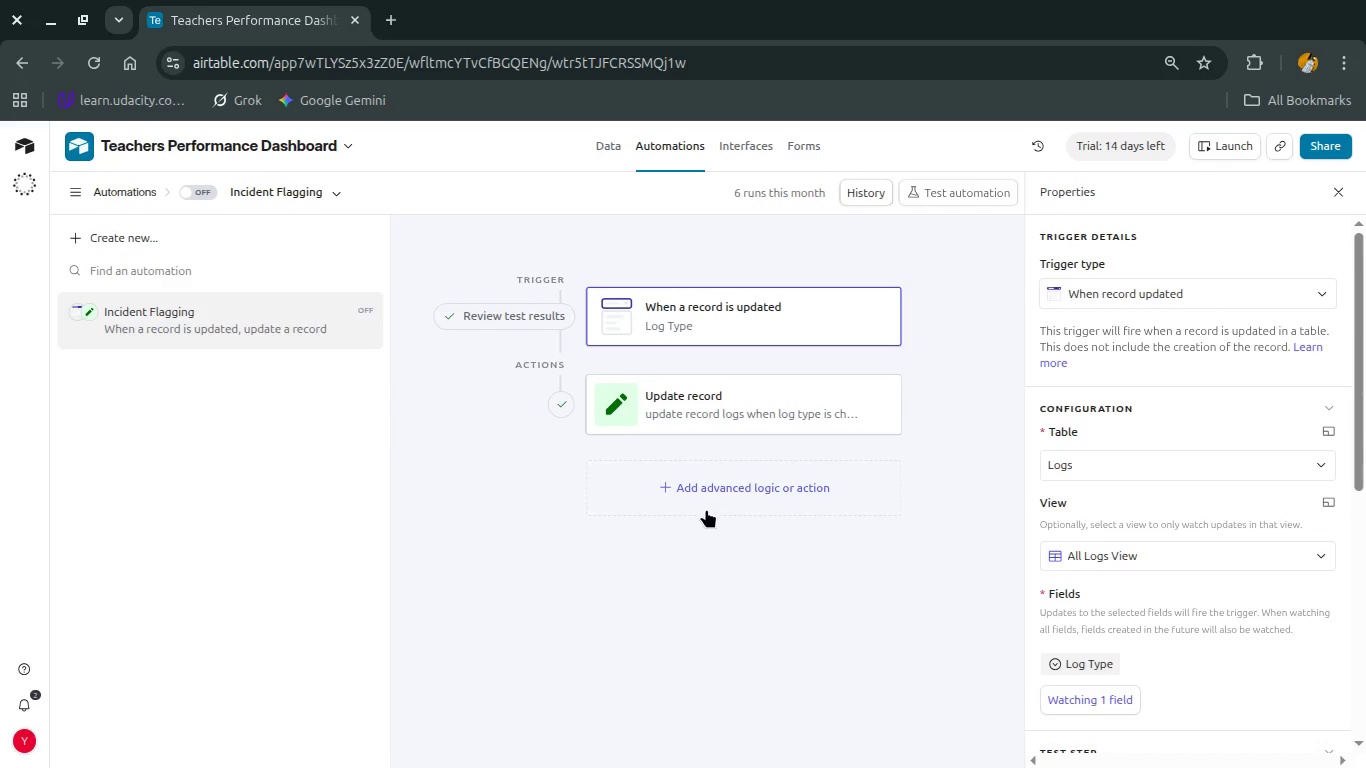 
left_click([715, 493])
 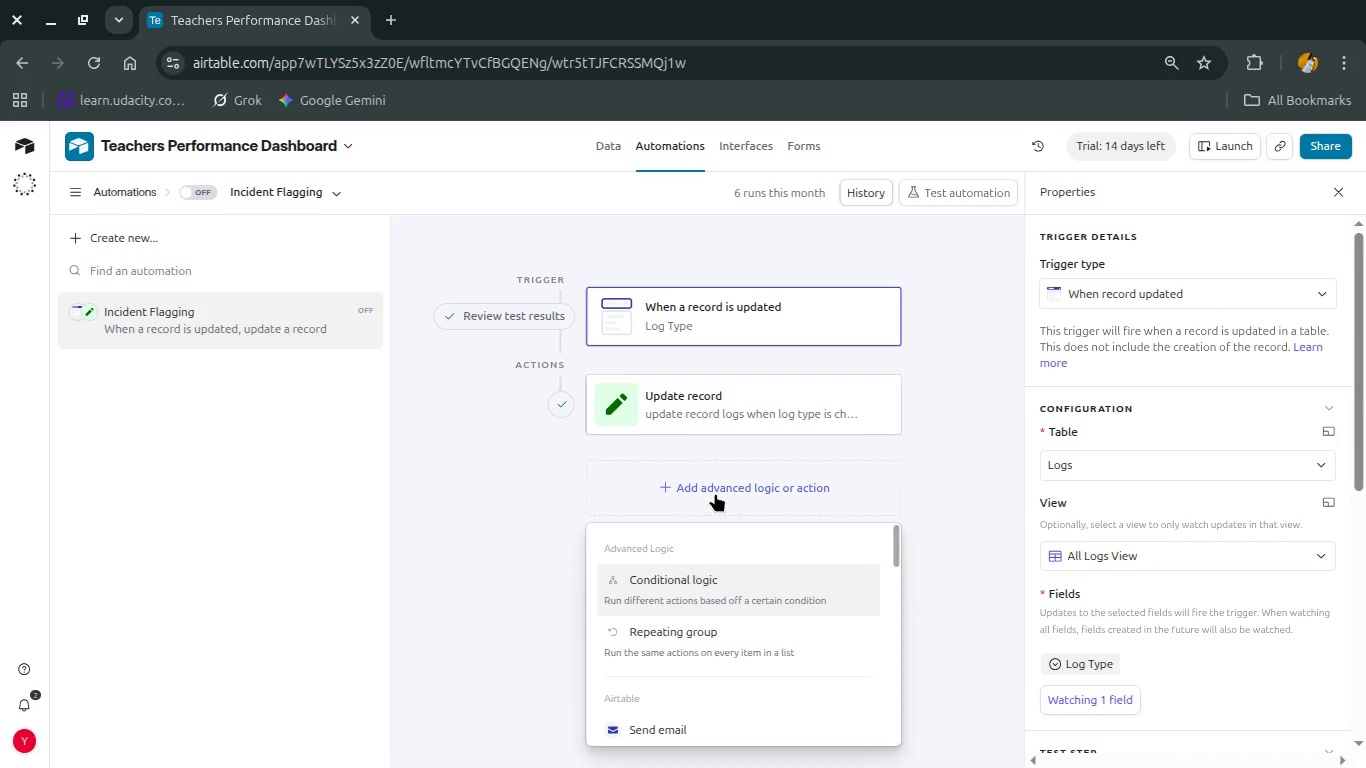 
wait(9.99)
 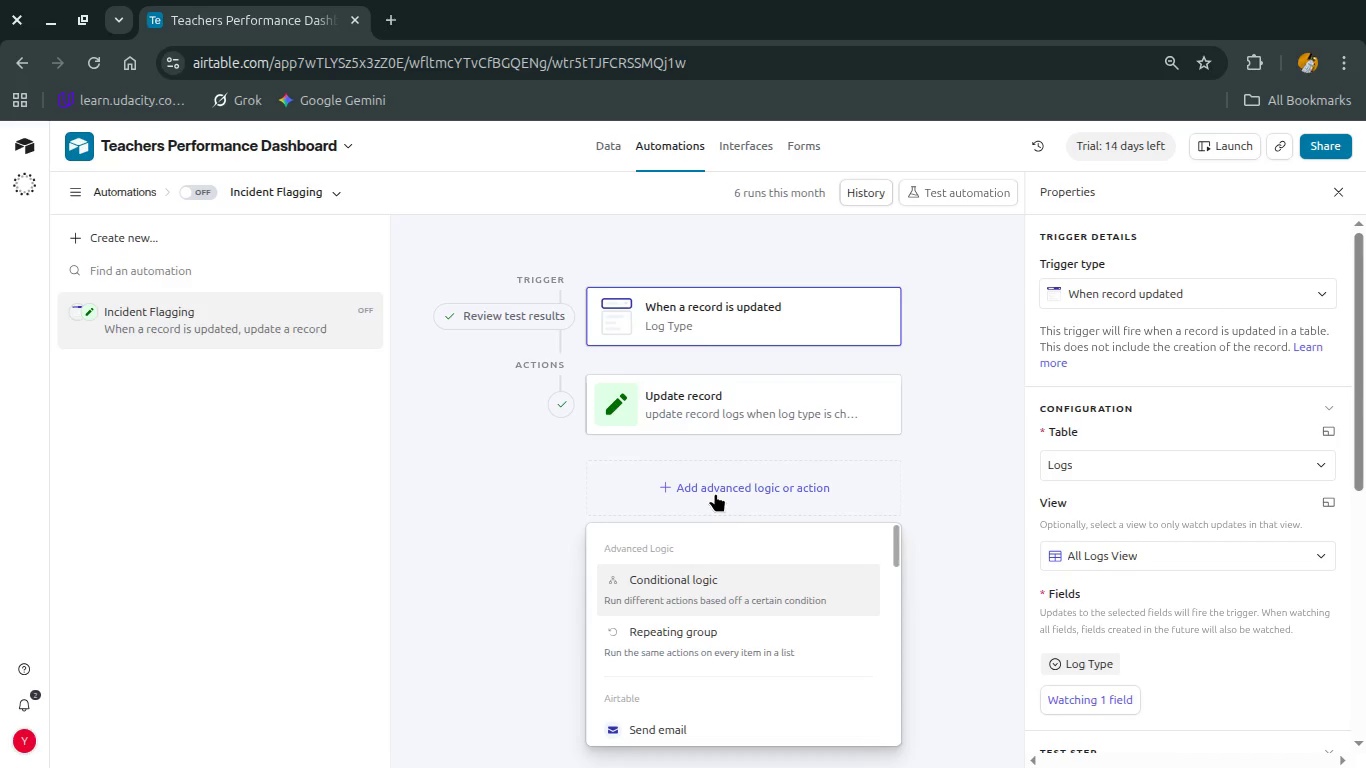 
left_click([787, 320])
 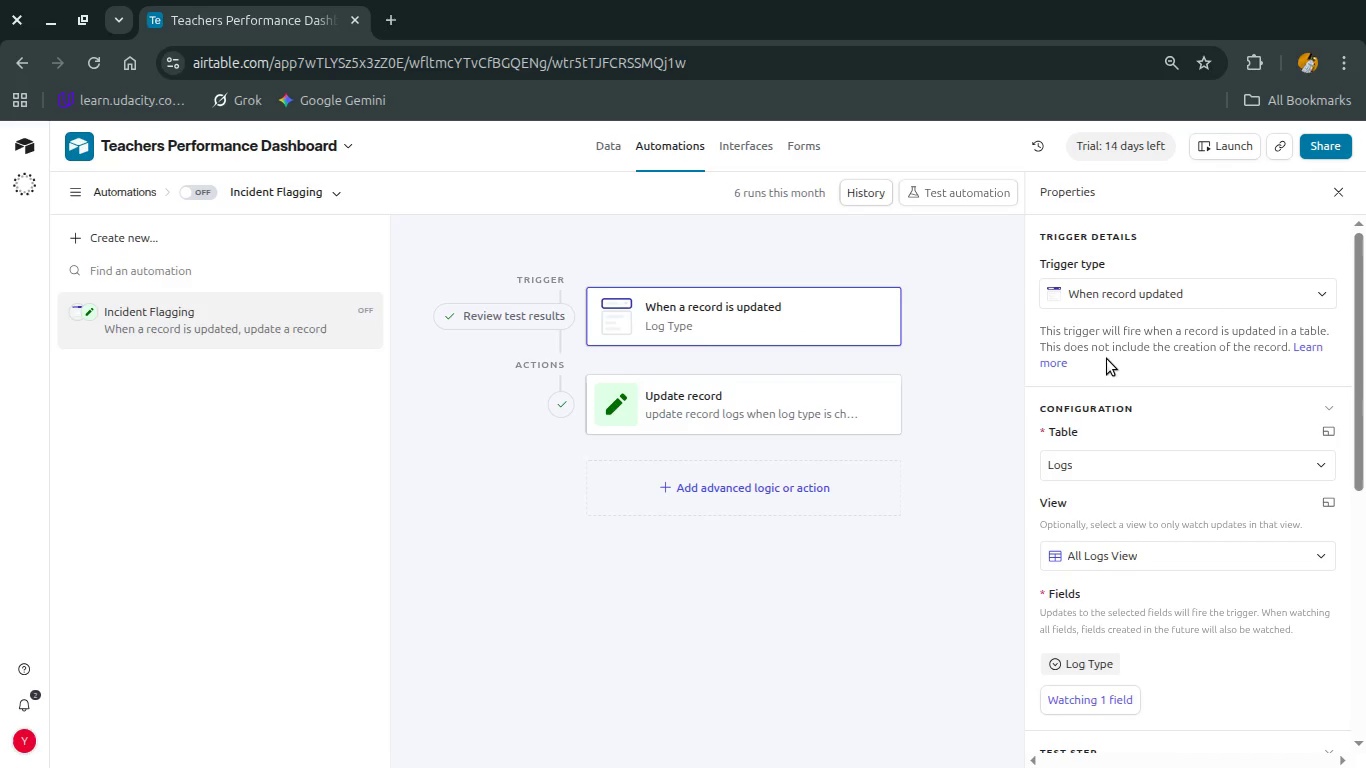 
scroll: coordinate [1118, 436], scroll_direction: down, amount: 1.0
 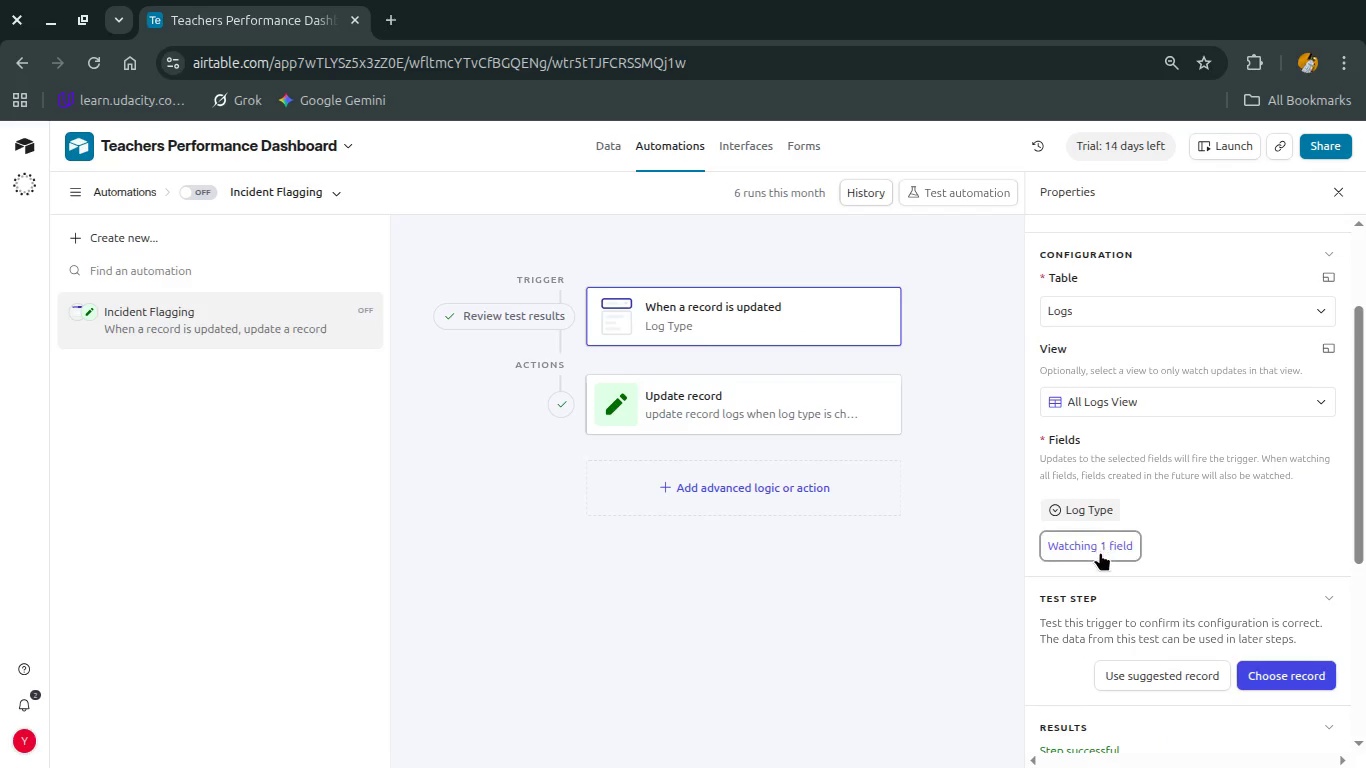 
left_click([1100, 552])
 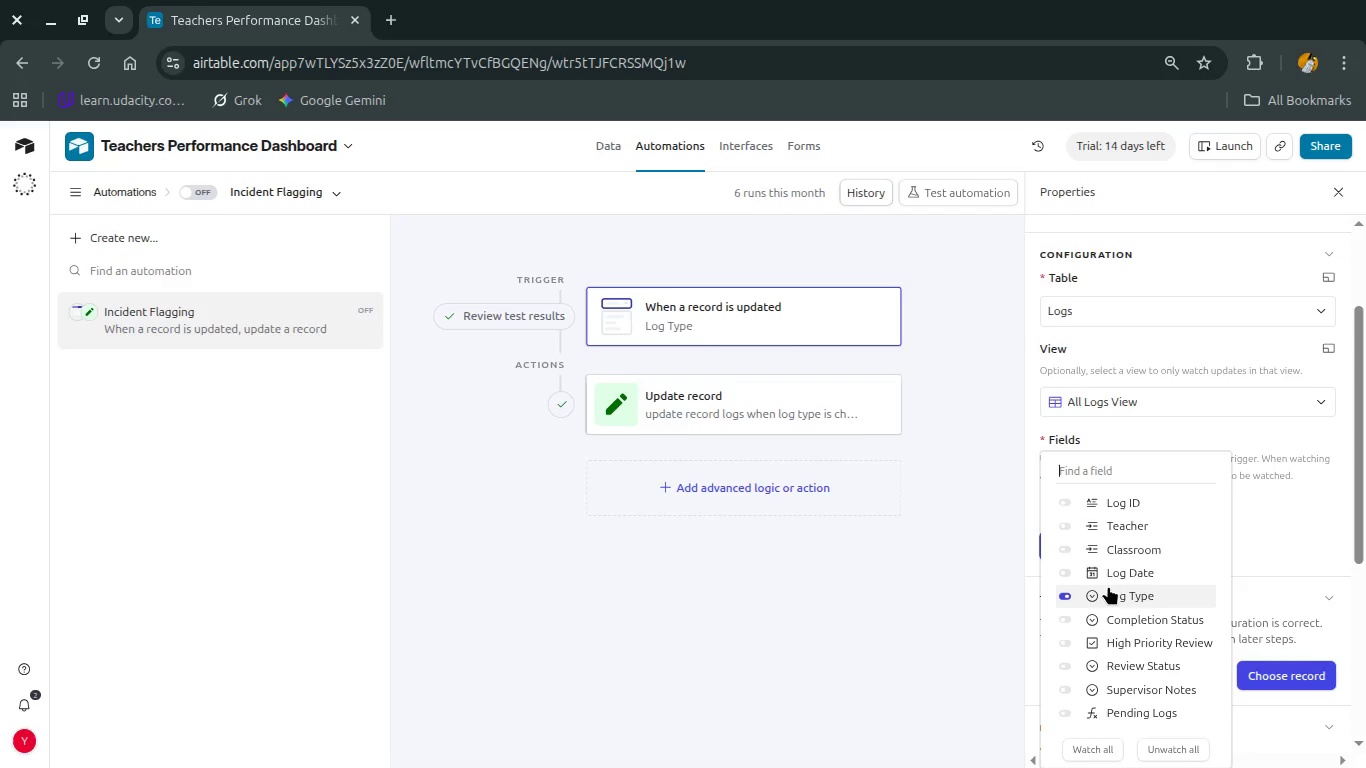 
scroll: coordinate [1108, 586], scroll_direction: down, amount: 1.0
 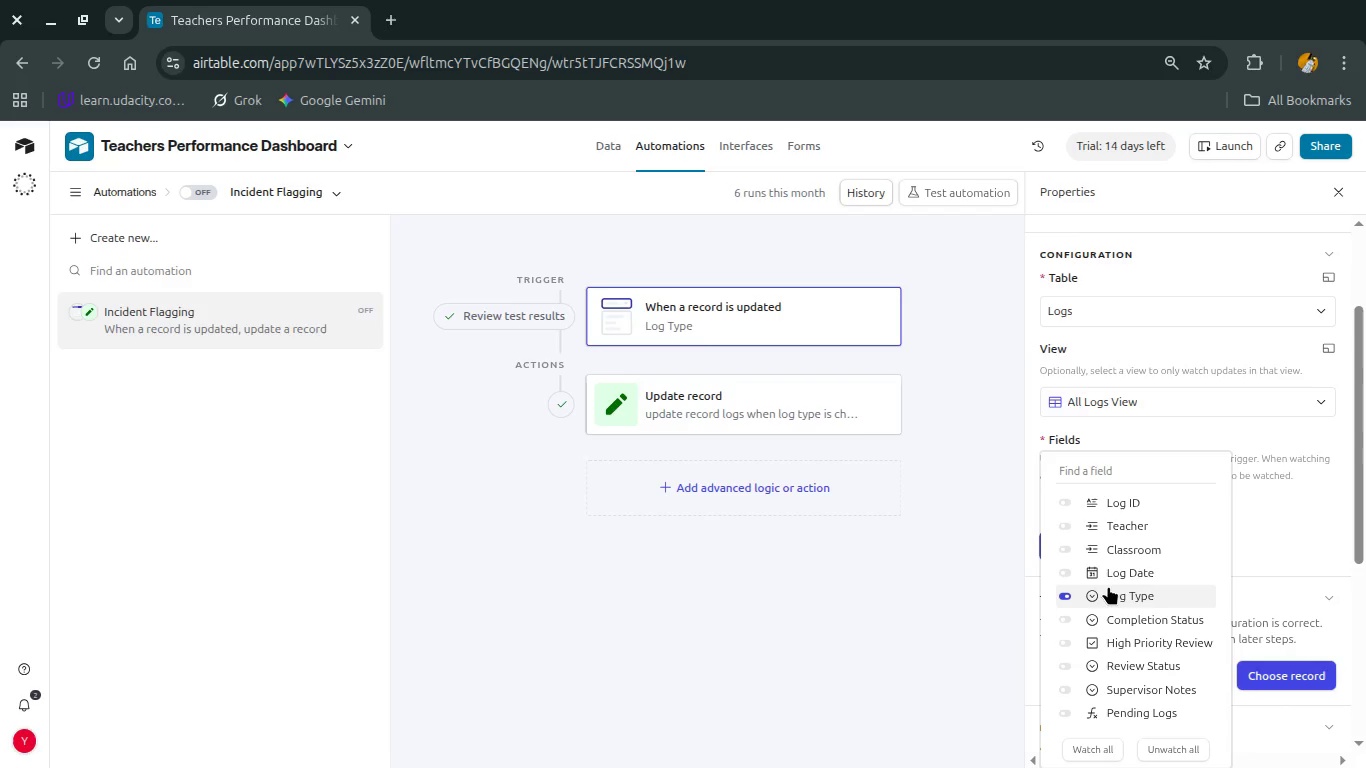 
wait(6.01)
 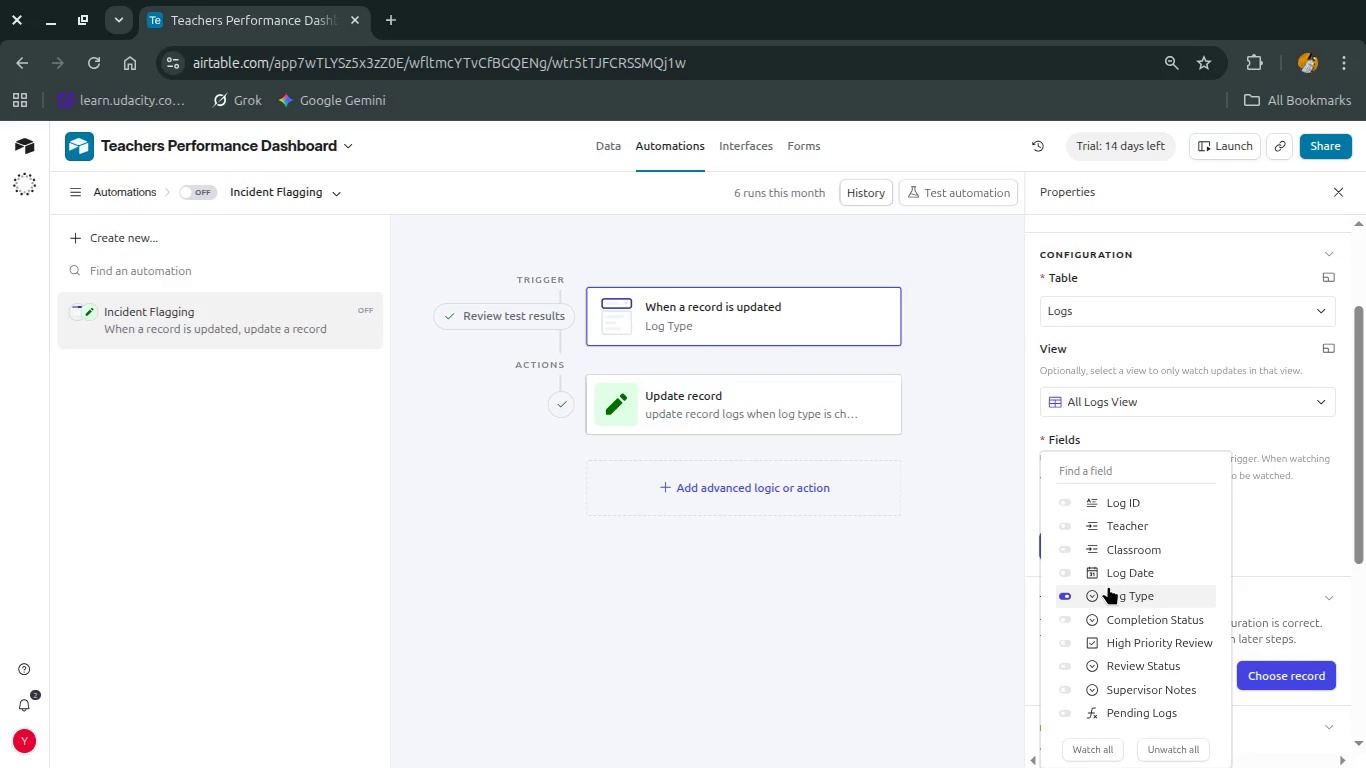 
left_click([1313, 555])
 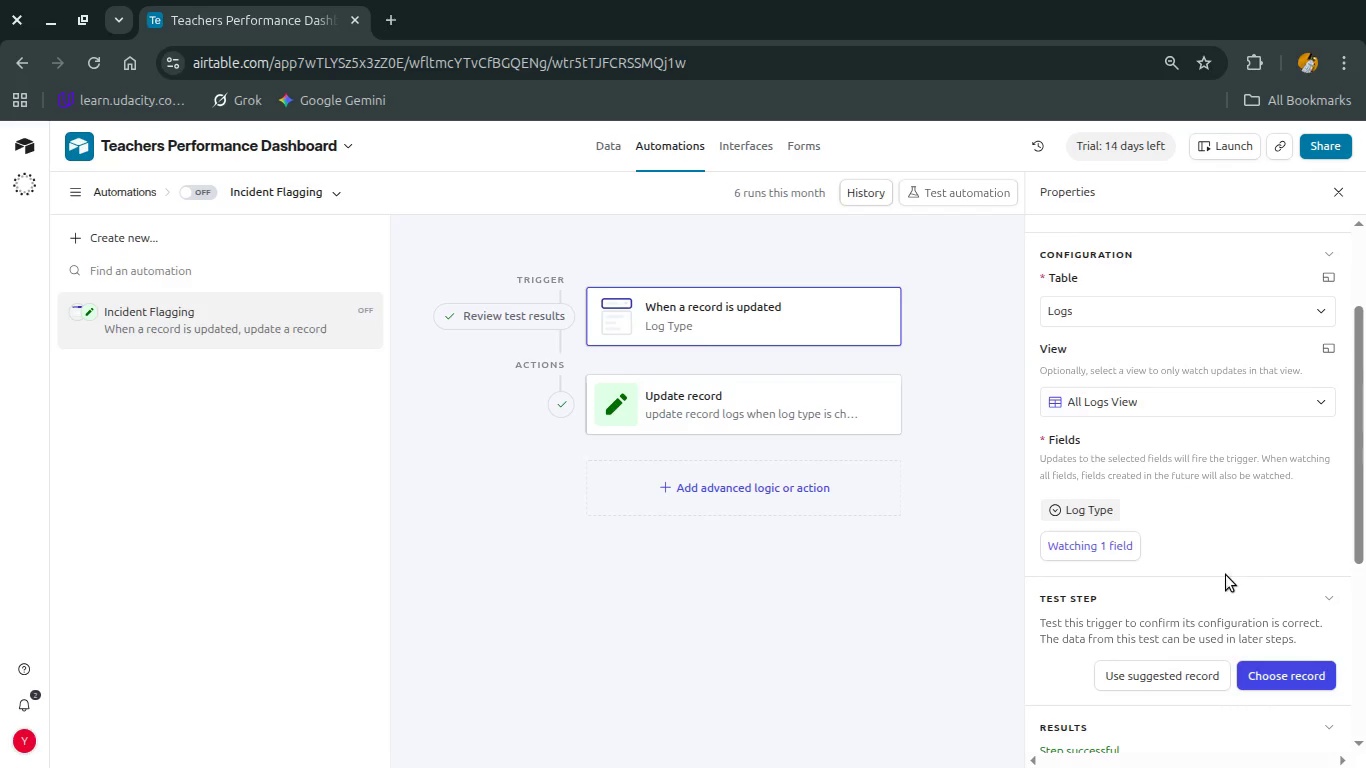 
scroll: coordinate [1226, 575], scroll_direction: down, amount: 4.0
 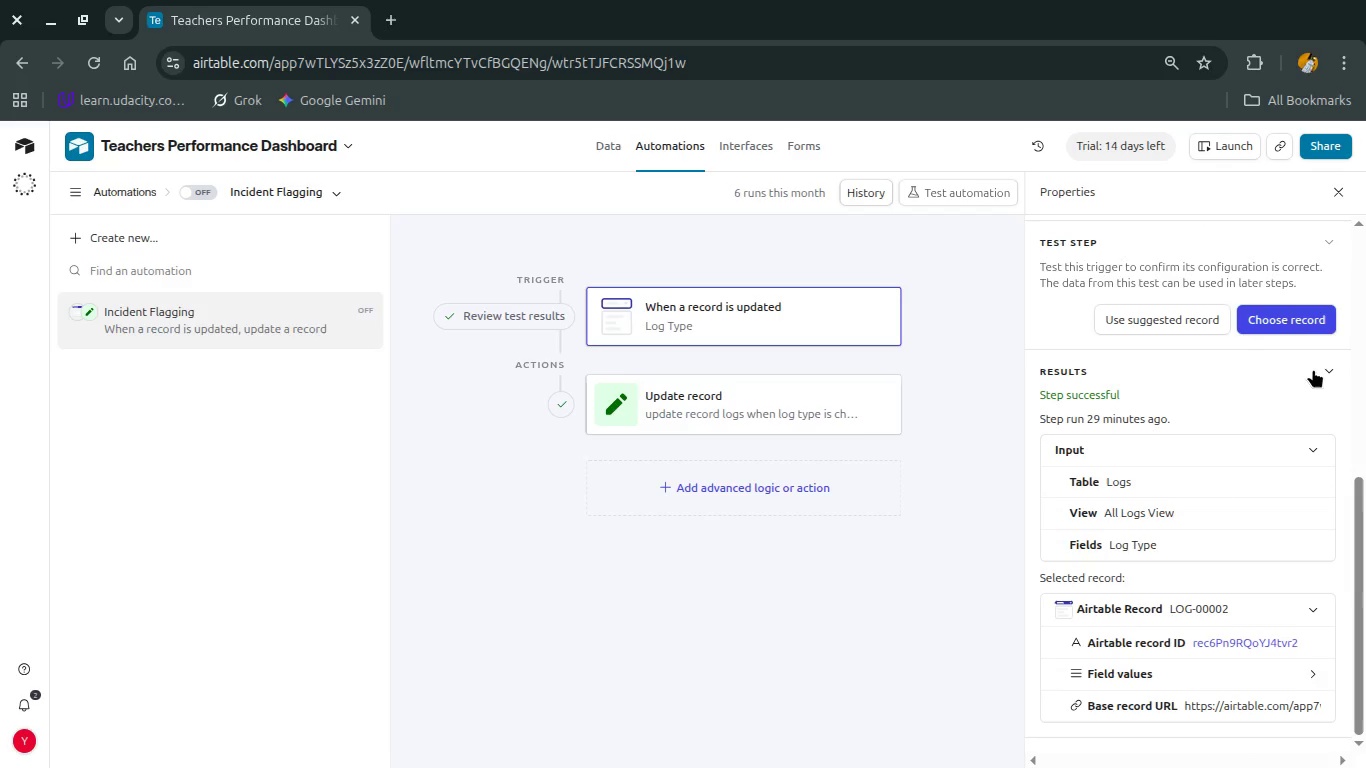 
left_click([1313, 368])
 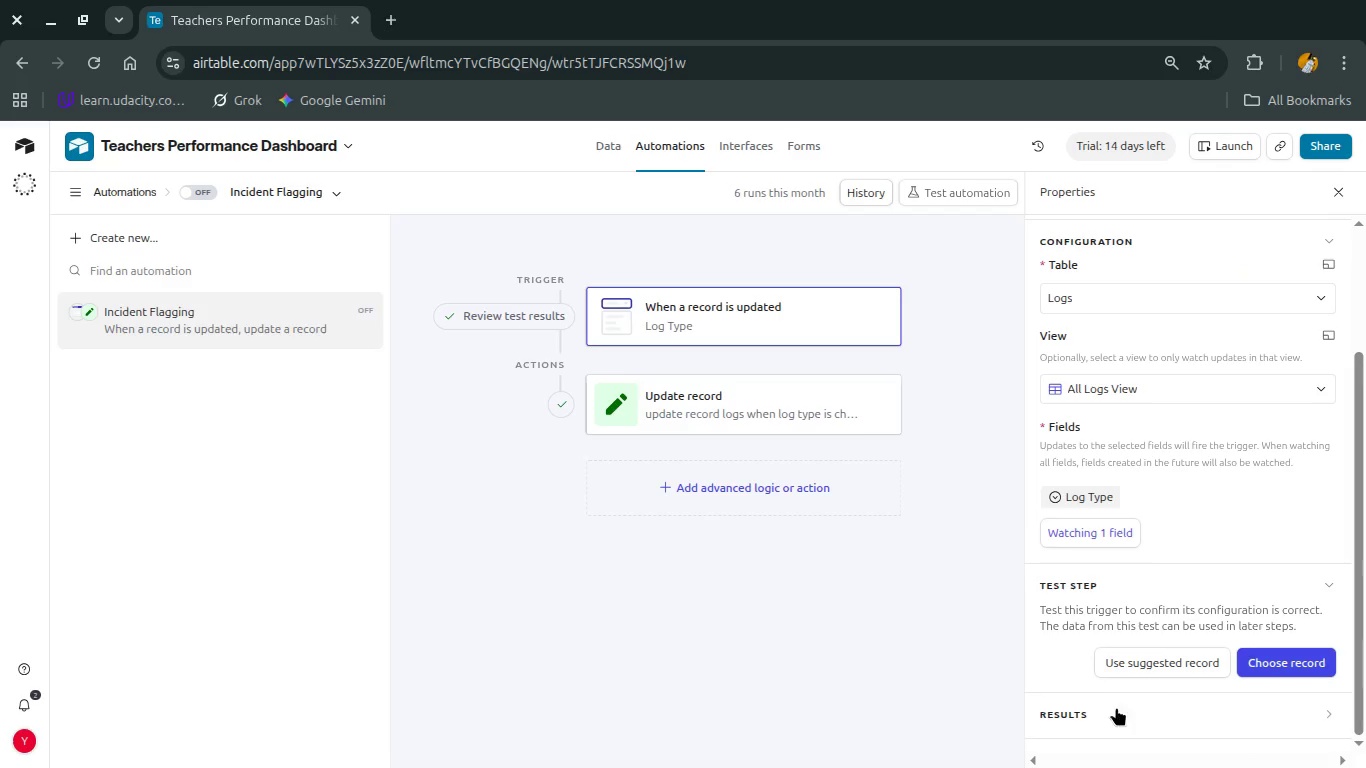 
left_click([1081, 717])
 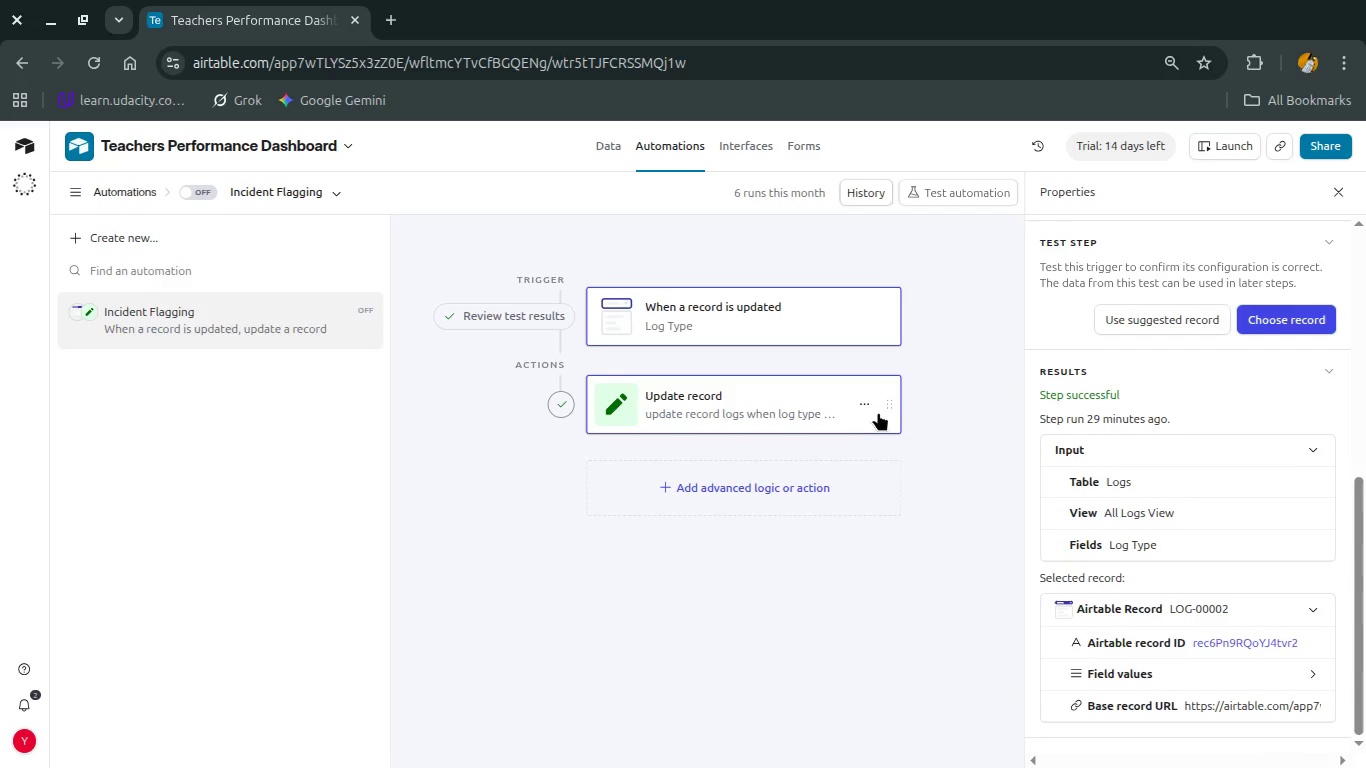 
left_click([870, 404])
 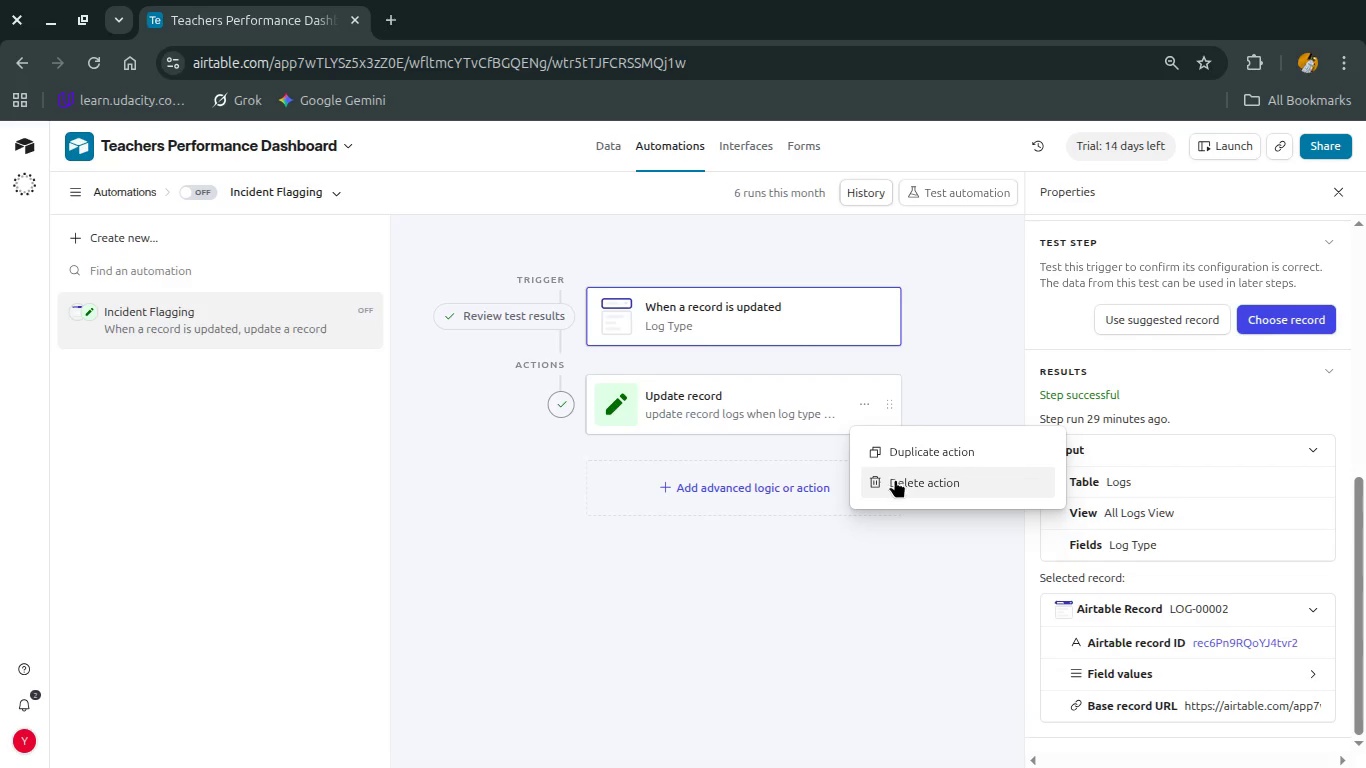 
left_click([898, 481])
 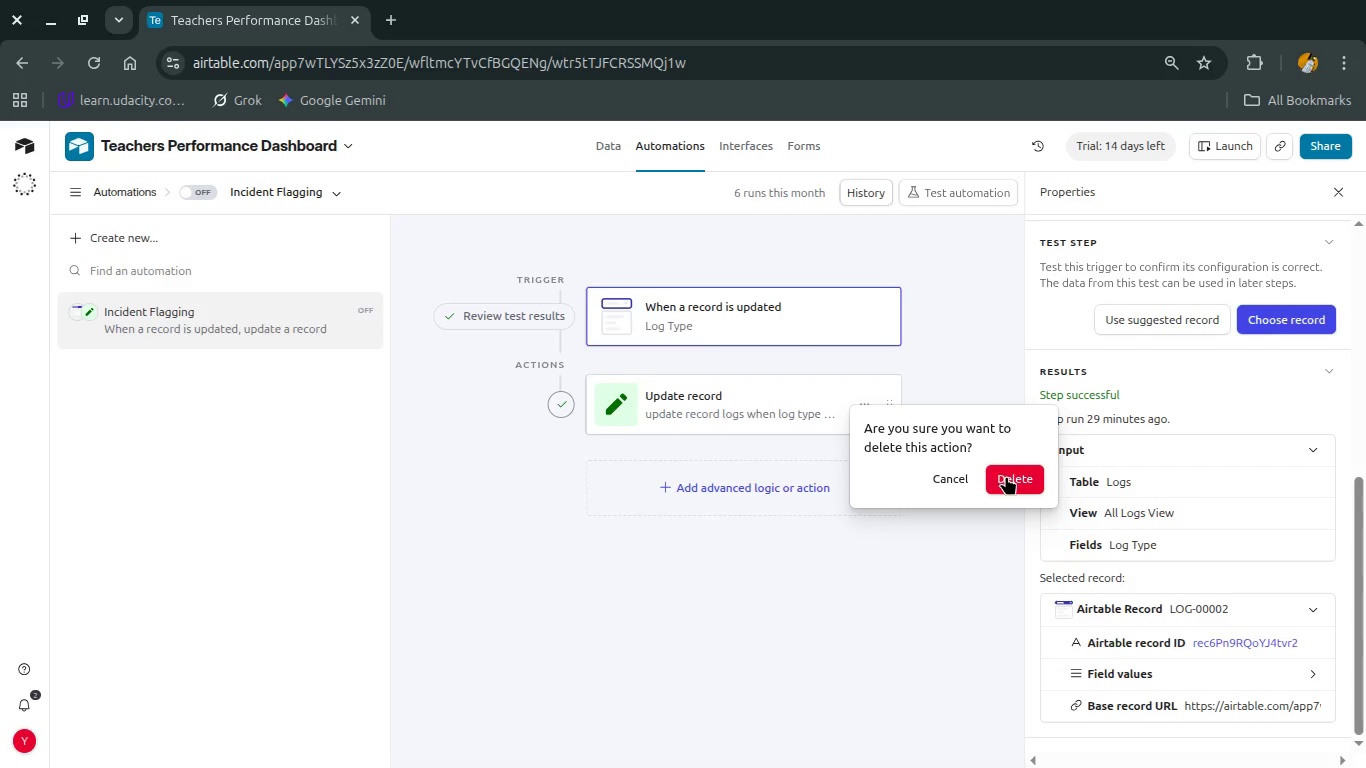 
left_click([1006, 476])
 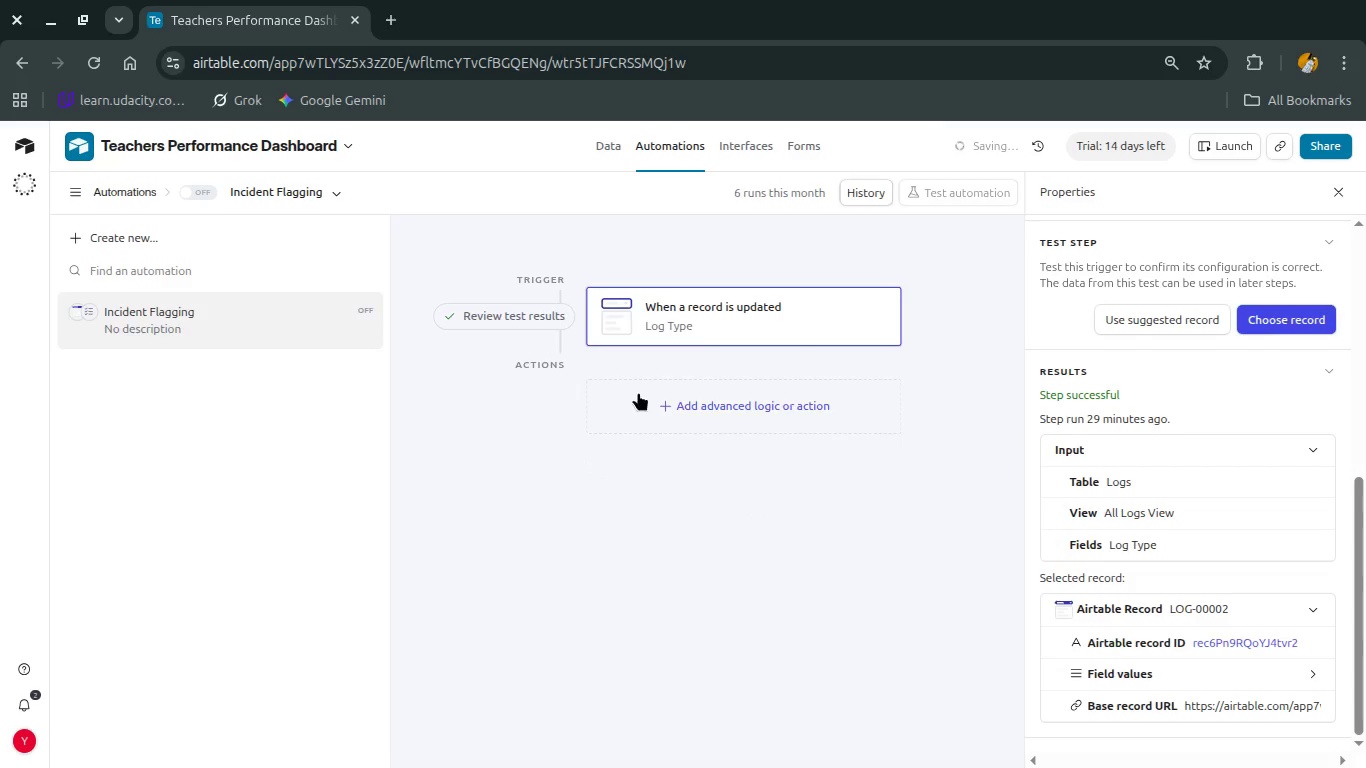 
left_click([660, 400])
 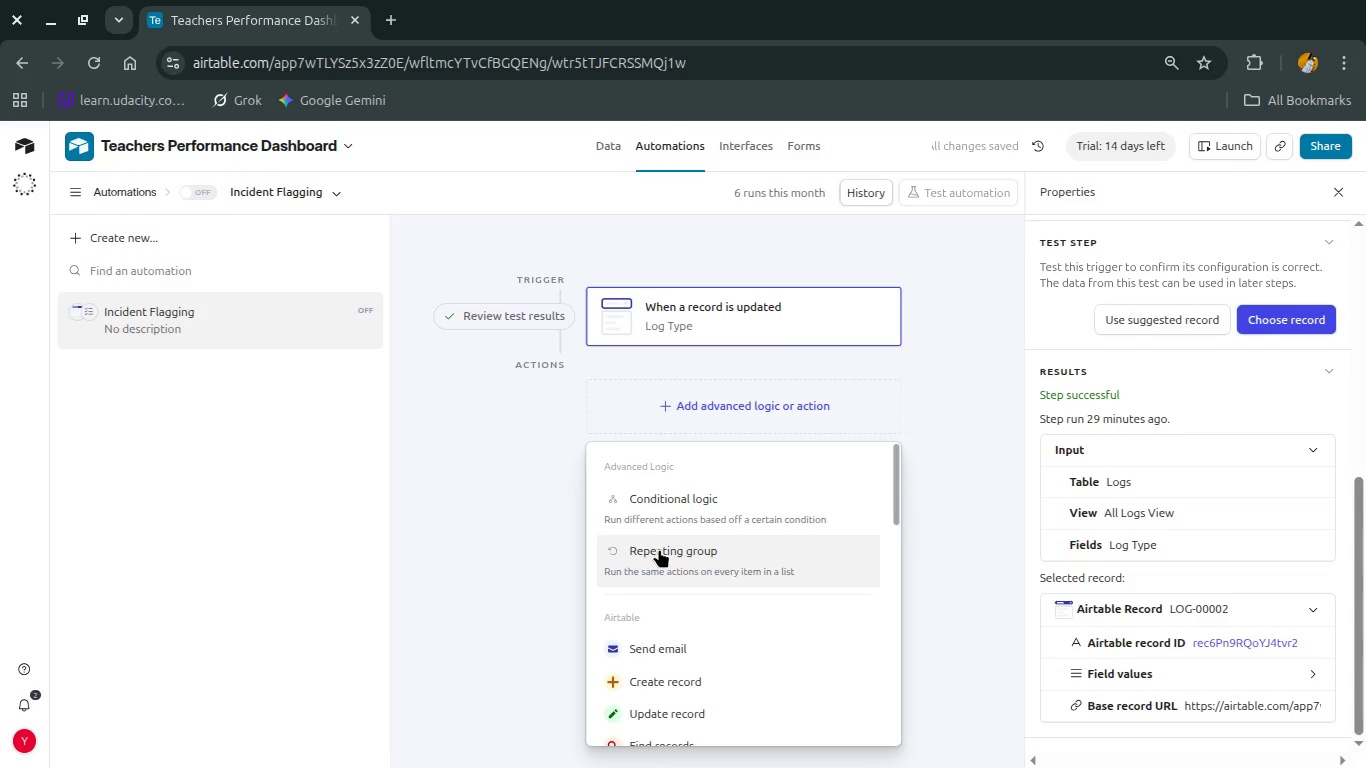 
left_click([671, 510])
 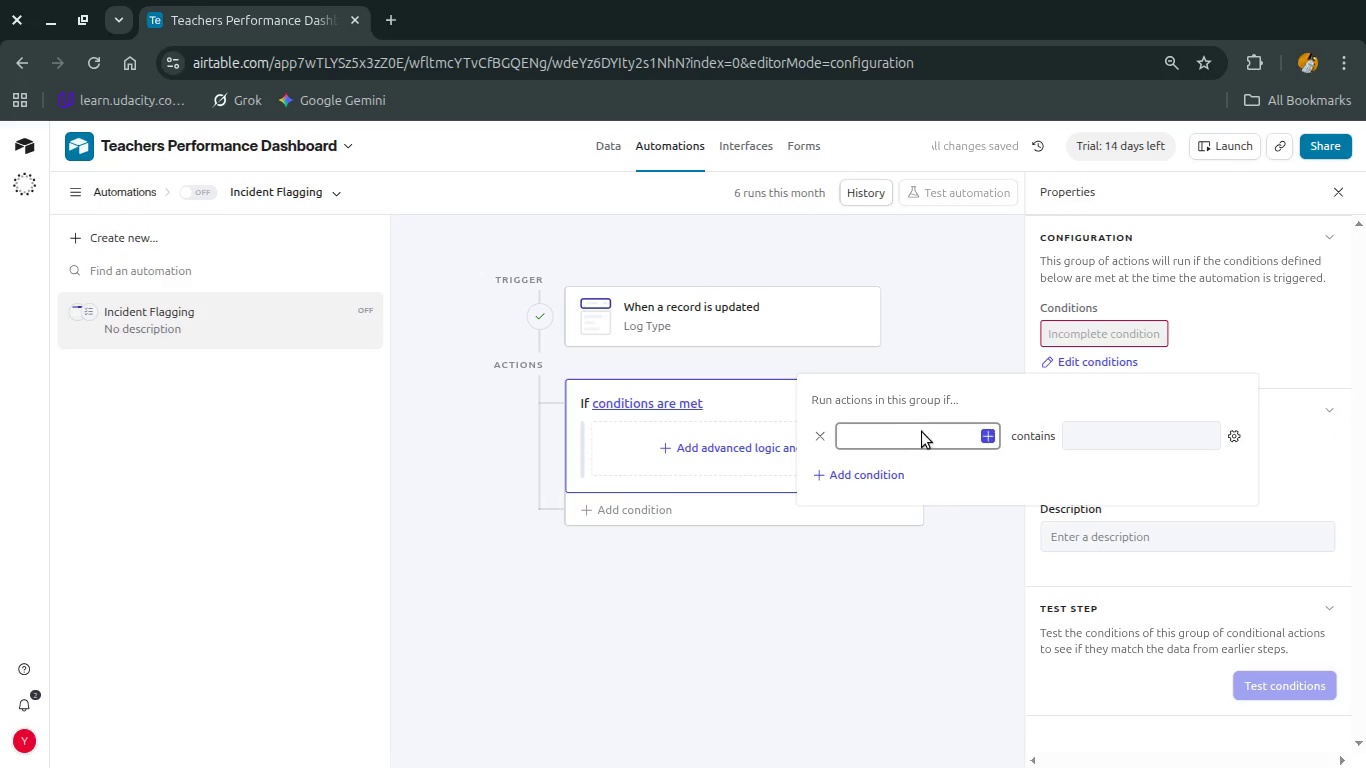 
left_click([888, 436])
 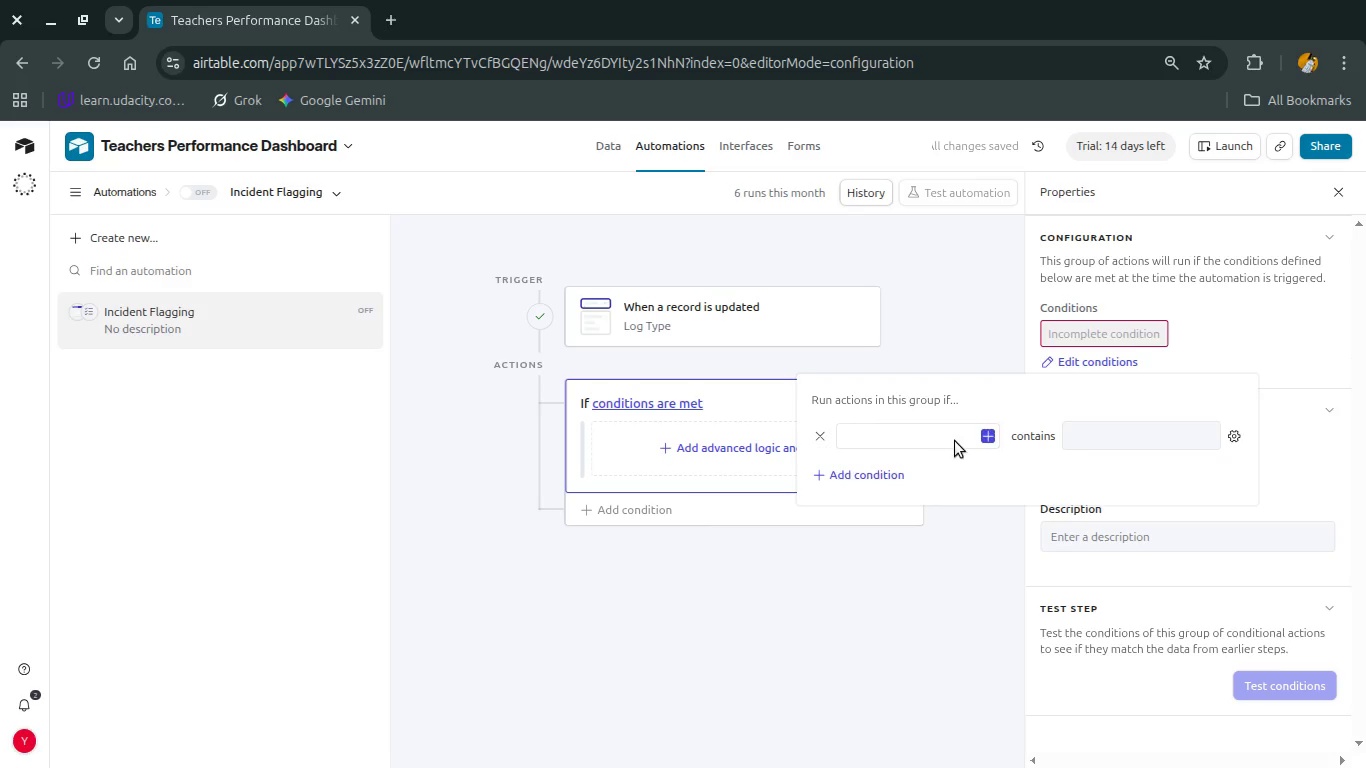 
left_click([985, 433])
 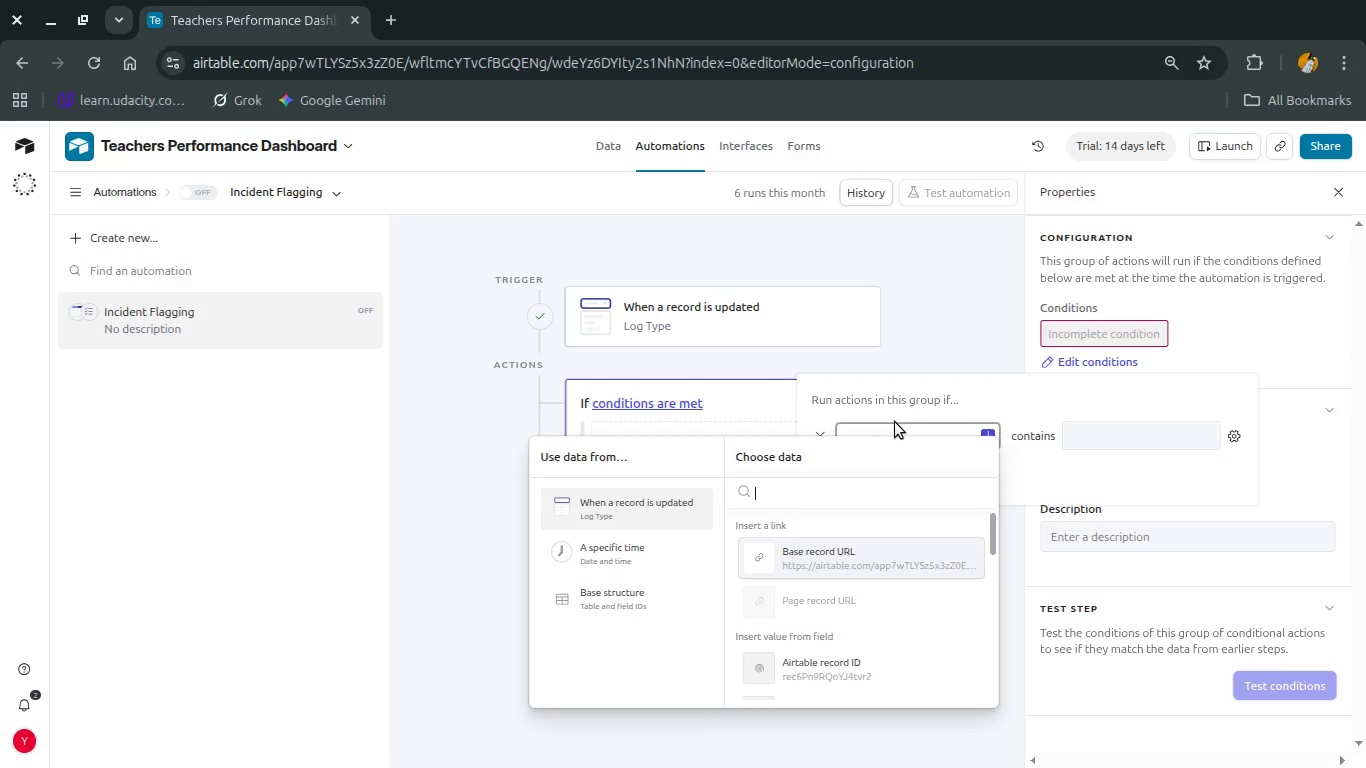 
left_click([899, 421])
 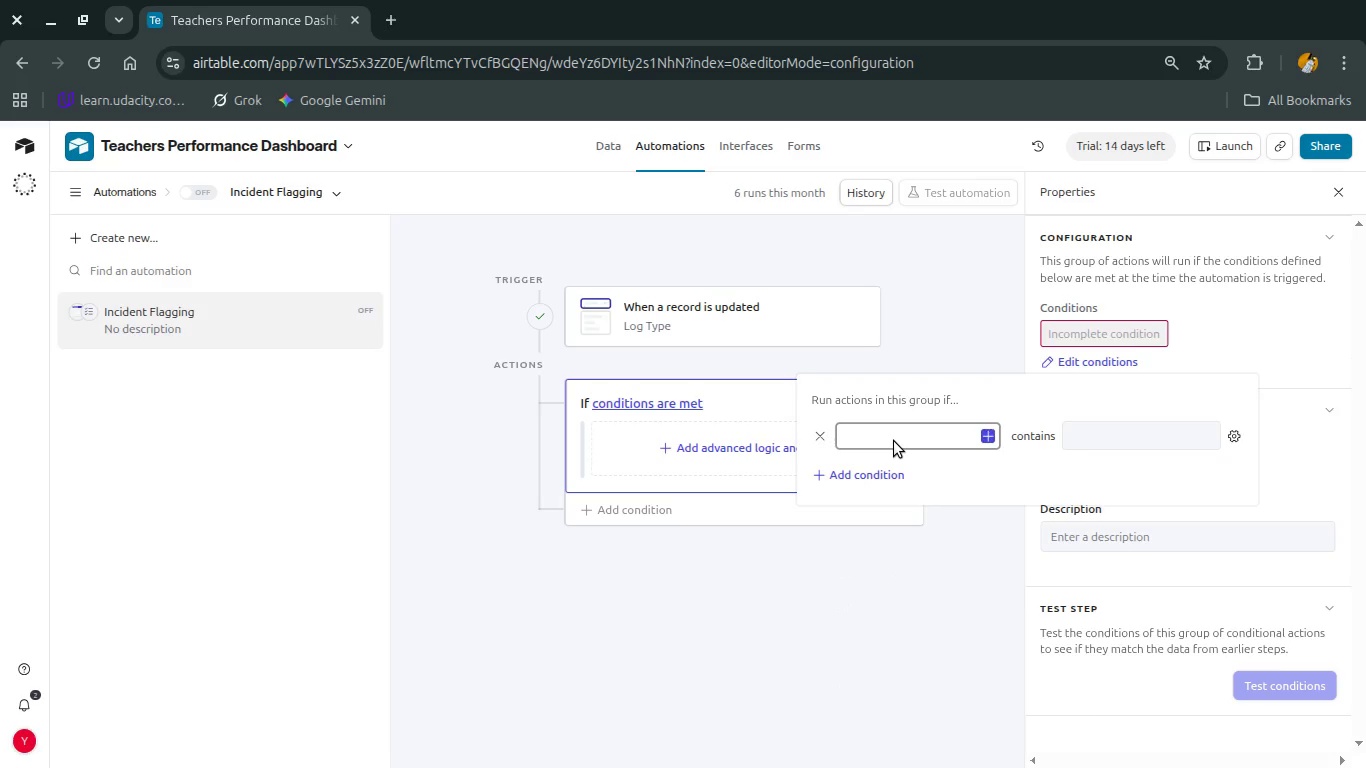 
left_click([883, 472])
 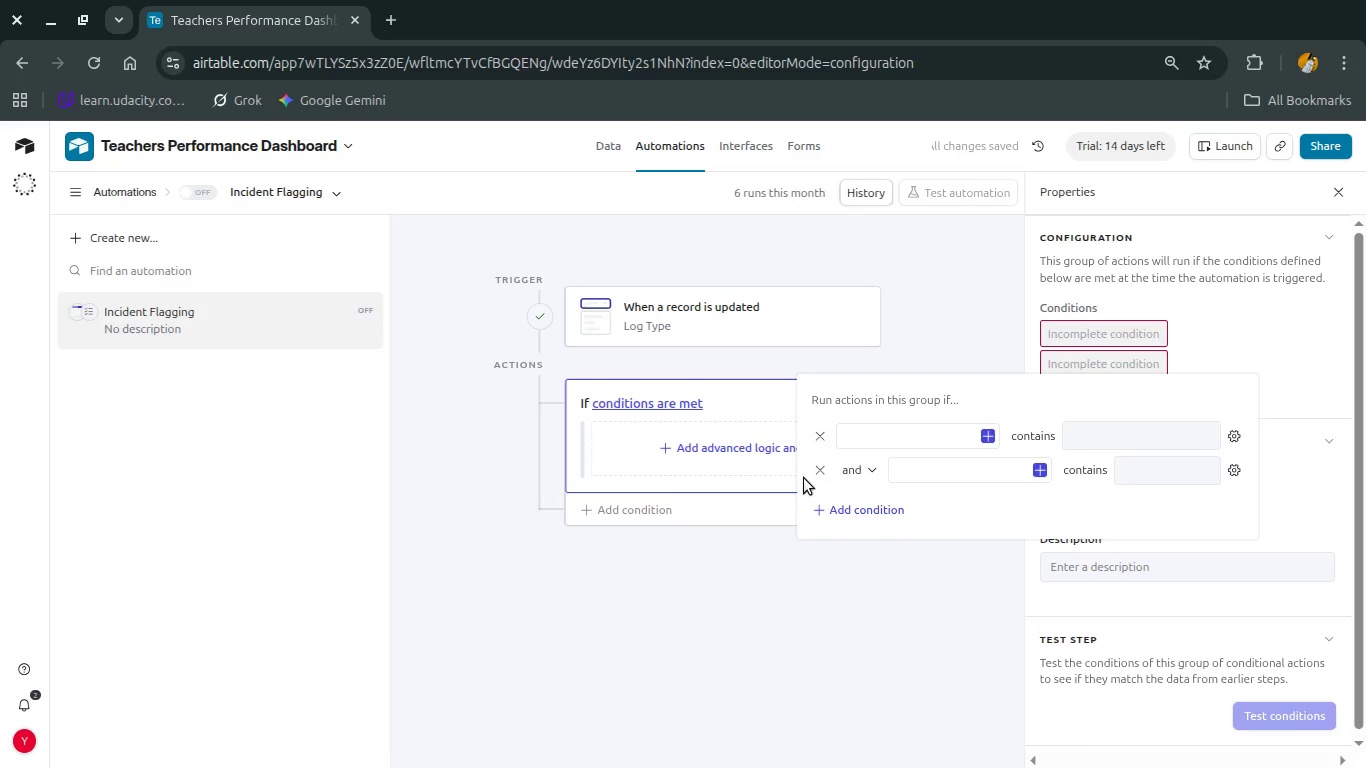 
left_click([818, 470])
 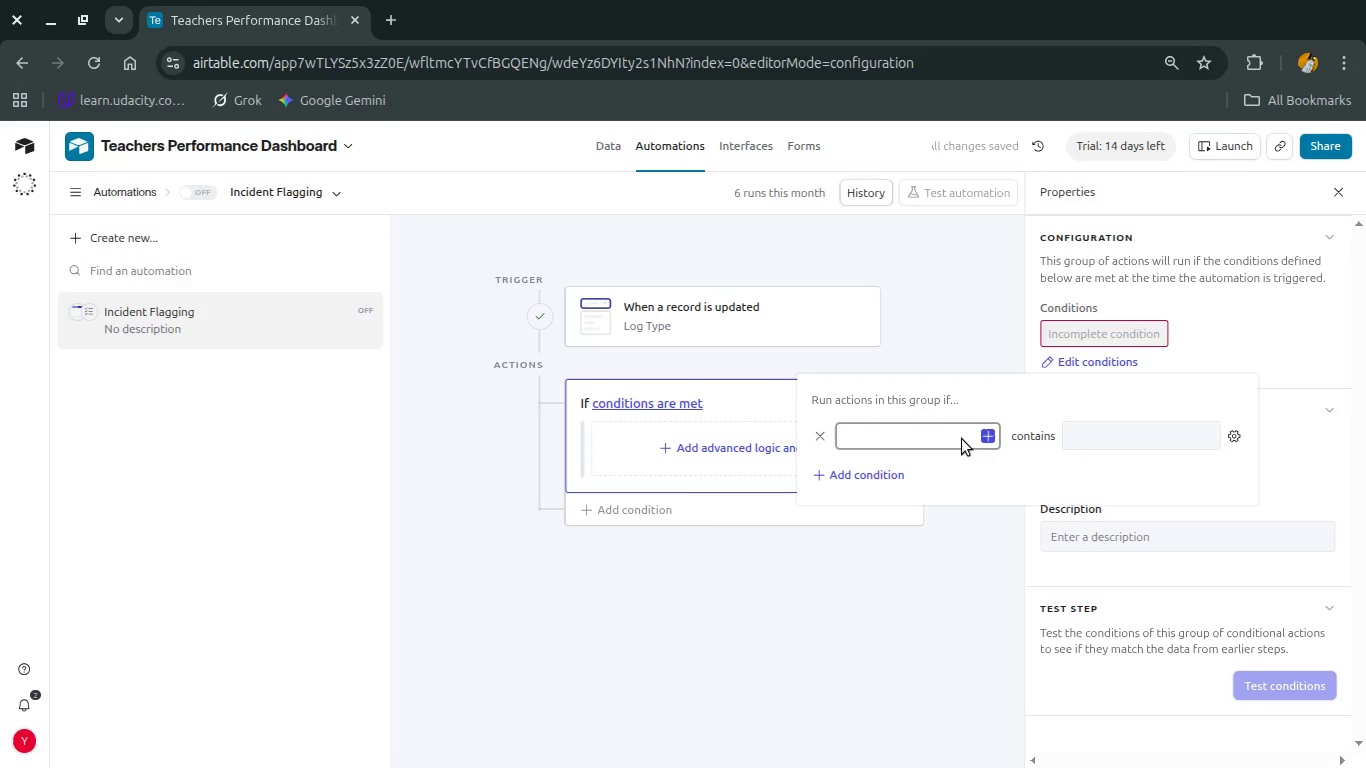 
left_click_drag(start_coordinate=[998, 431], to_coordinate=[991, 433])
 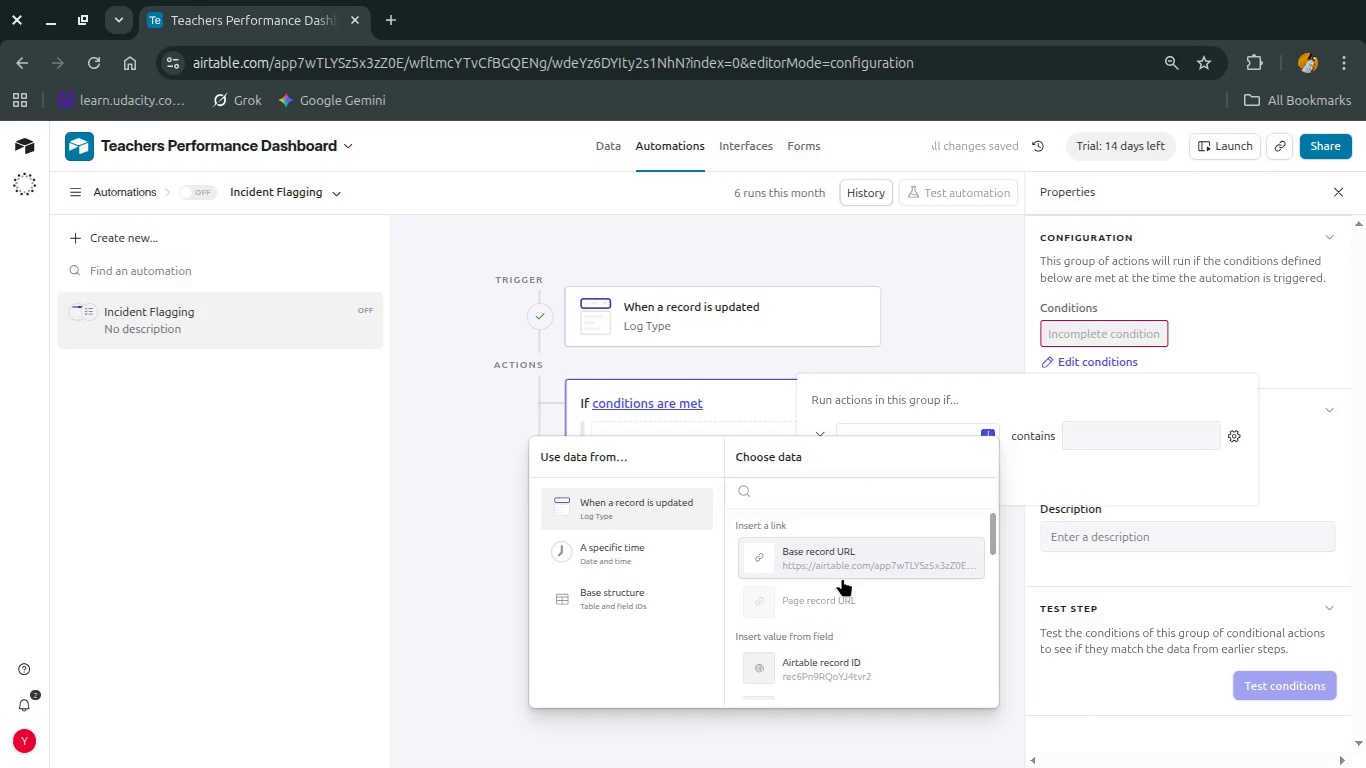 
scroll: coordinate [842, 578], scroll_direction: down, amount: 2.0
 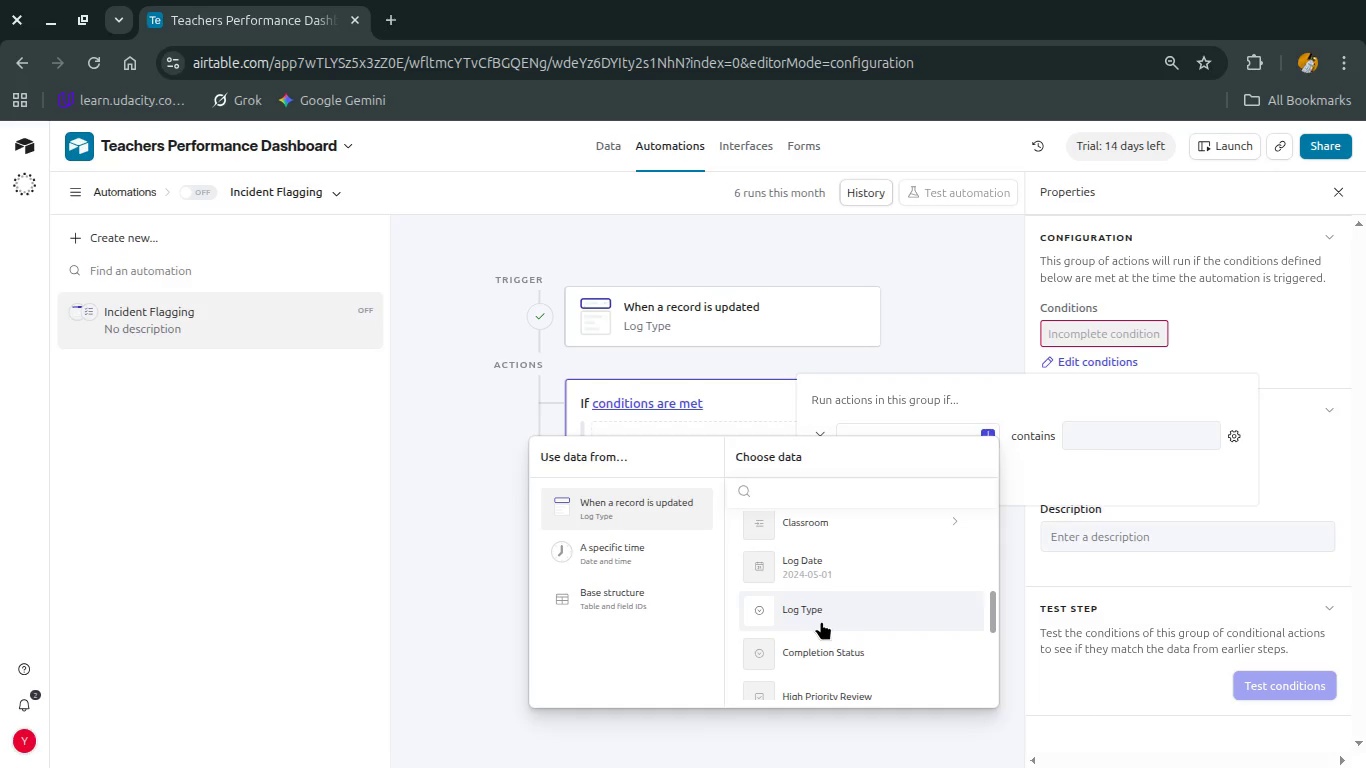 
wait(5.22)
 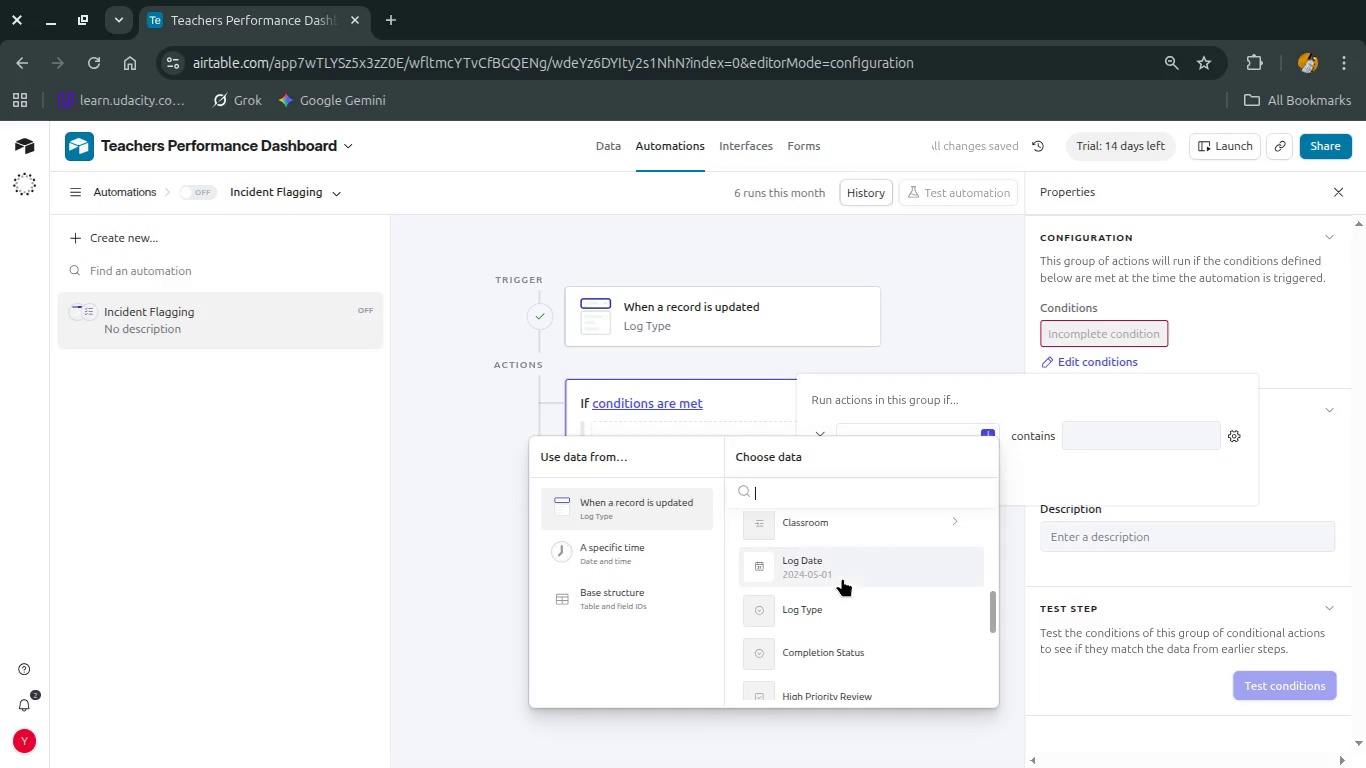 
left_click([821, 621])
 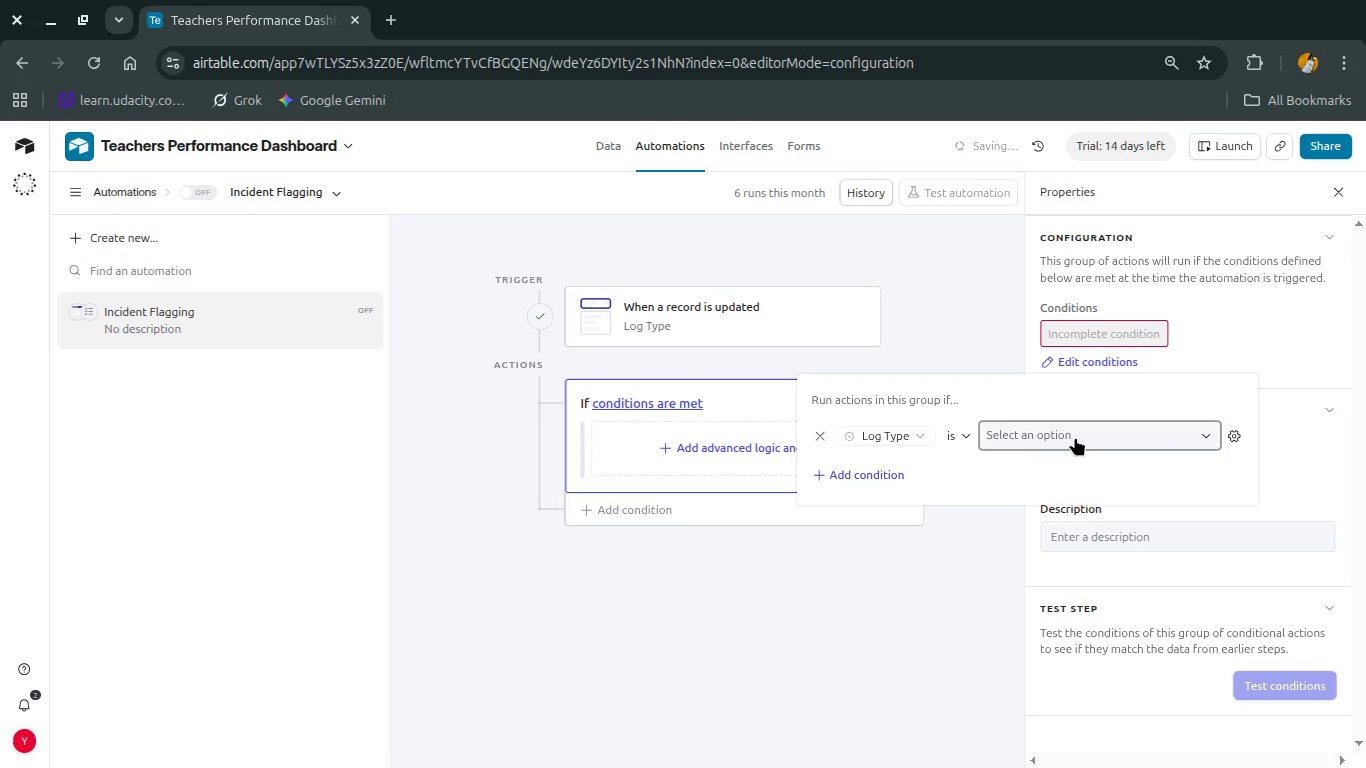 
left_click([1076, 437])
 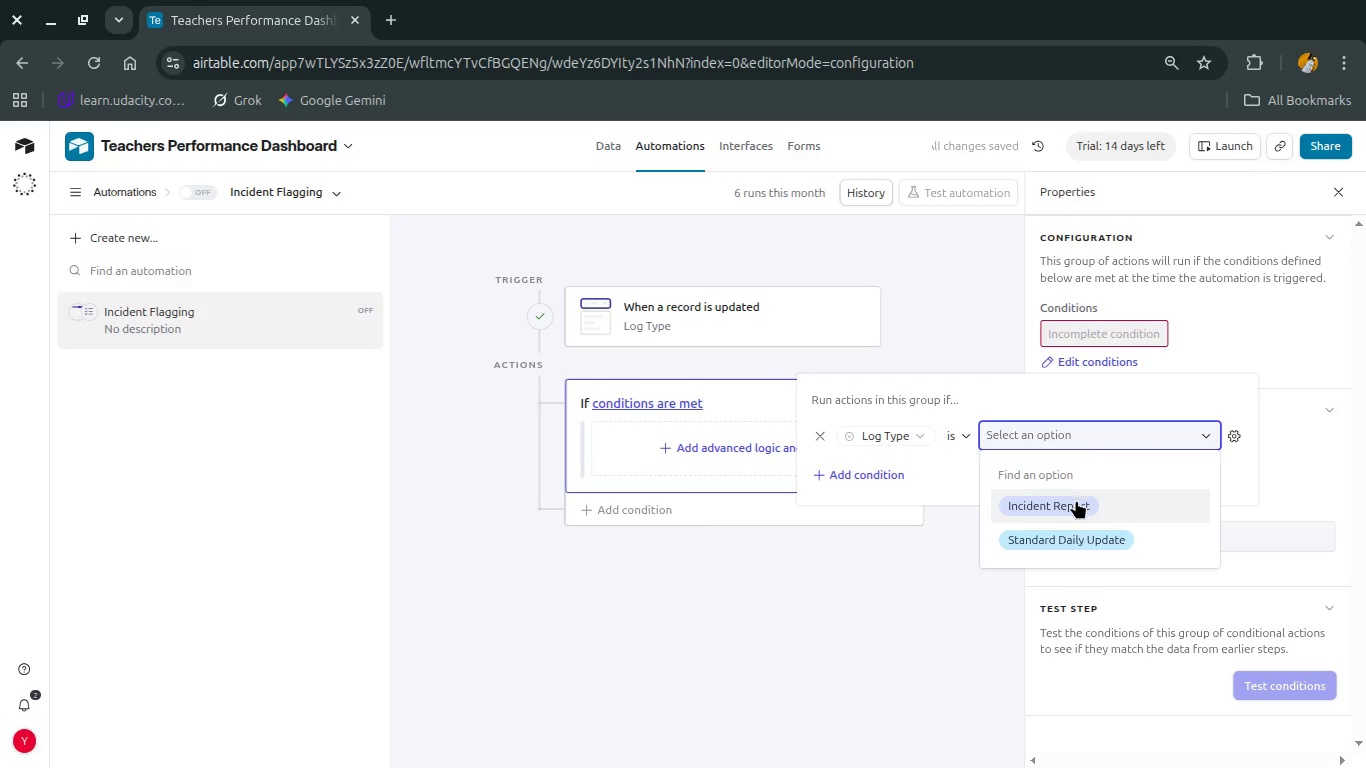 
left_click([1076, 500])
 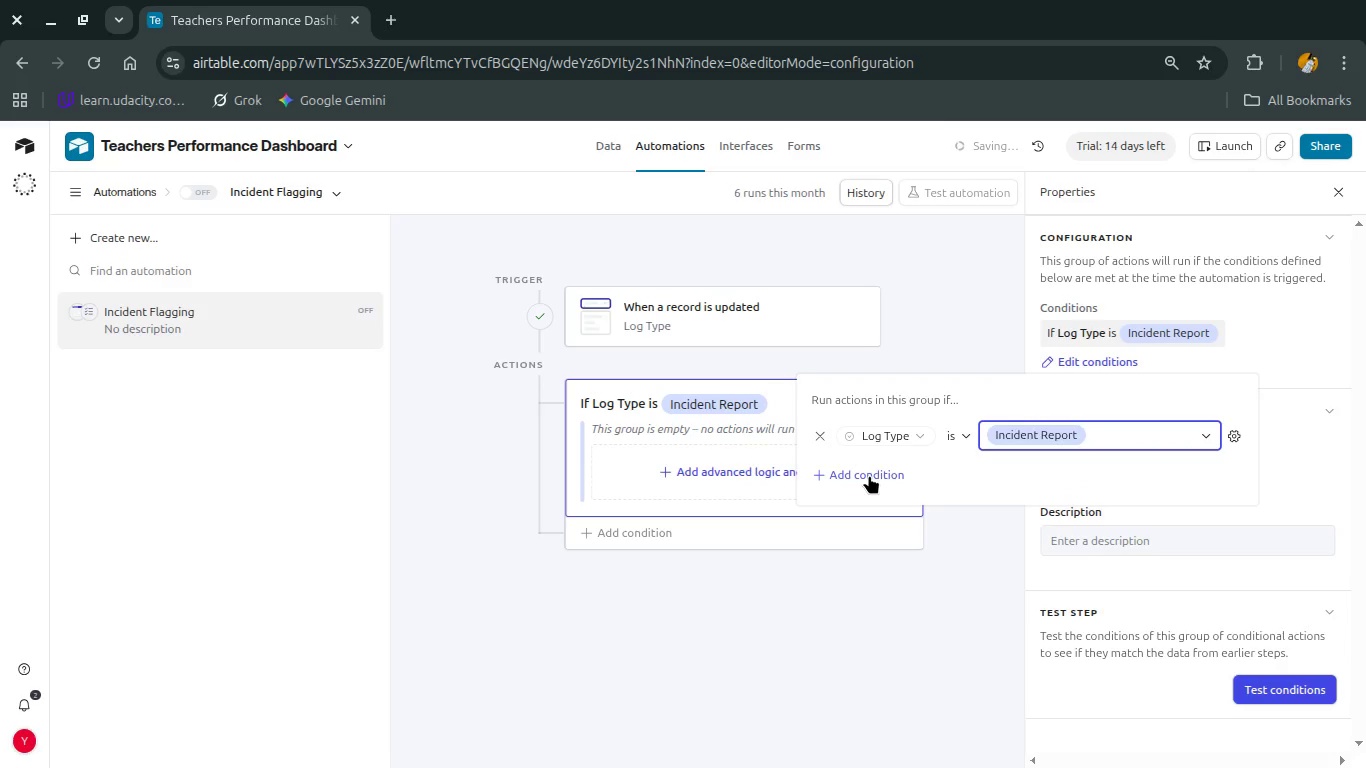 
left_click([869, 475])
 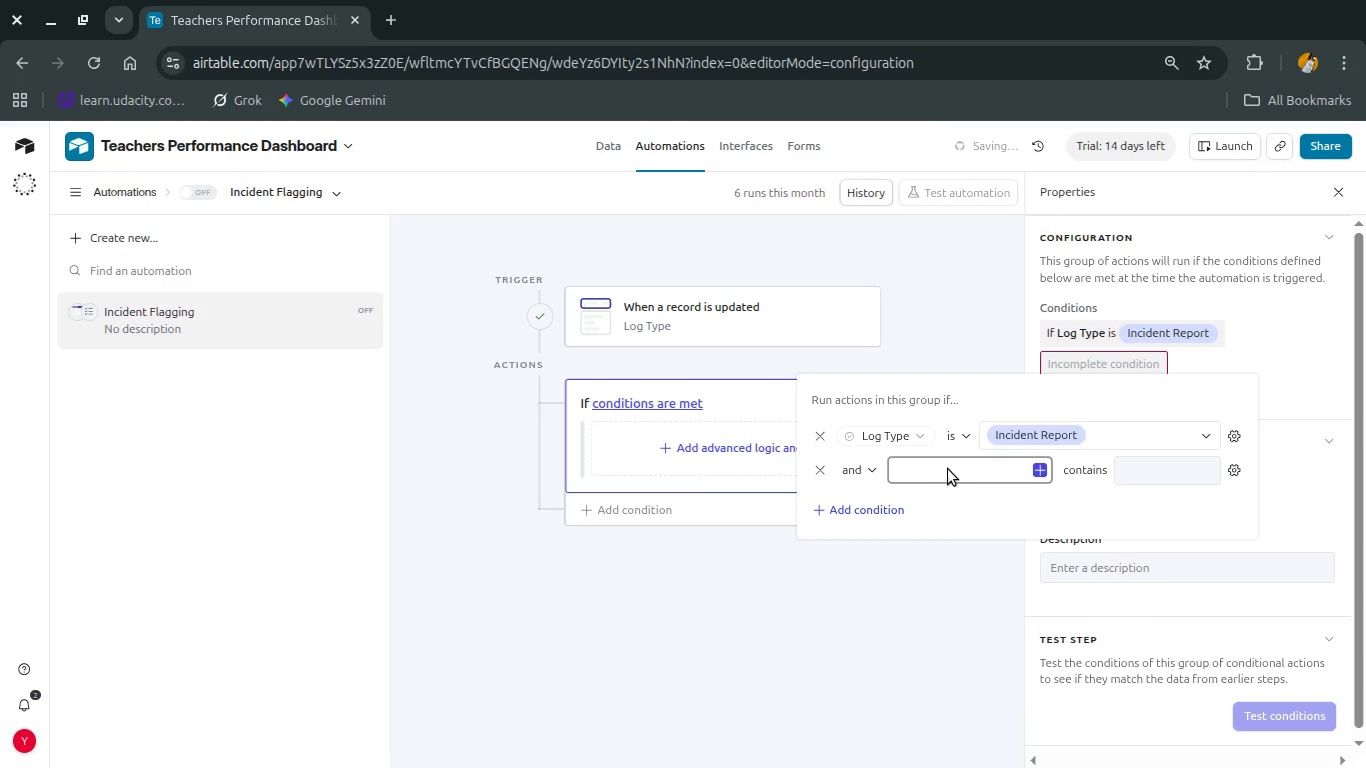 
left_click([977, 469])
 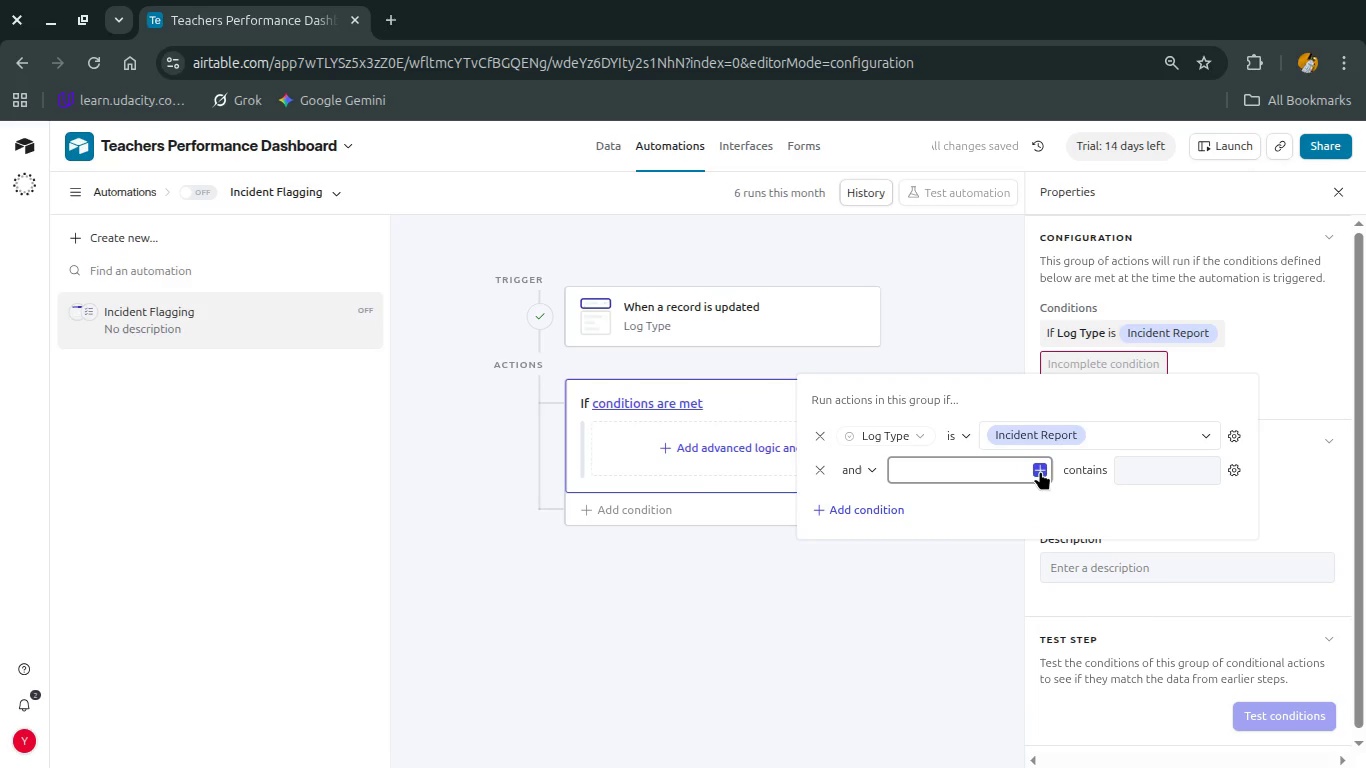 
left_click([1040, 471])
 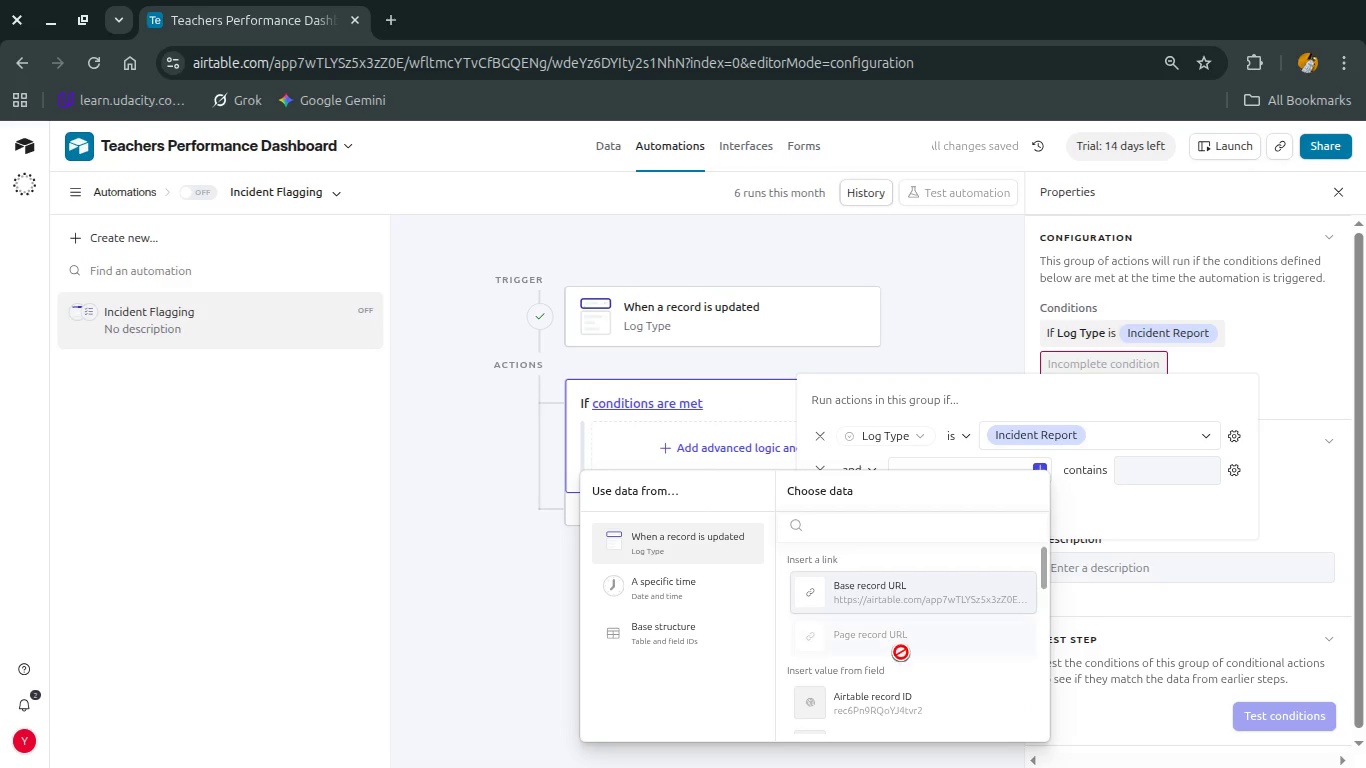 
scroll: coordinate [896, 663], scroll_direction: down, amount: 4.0
 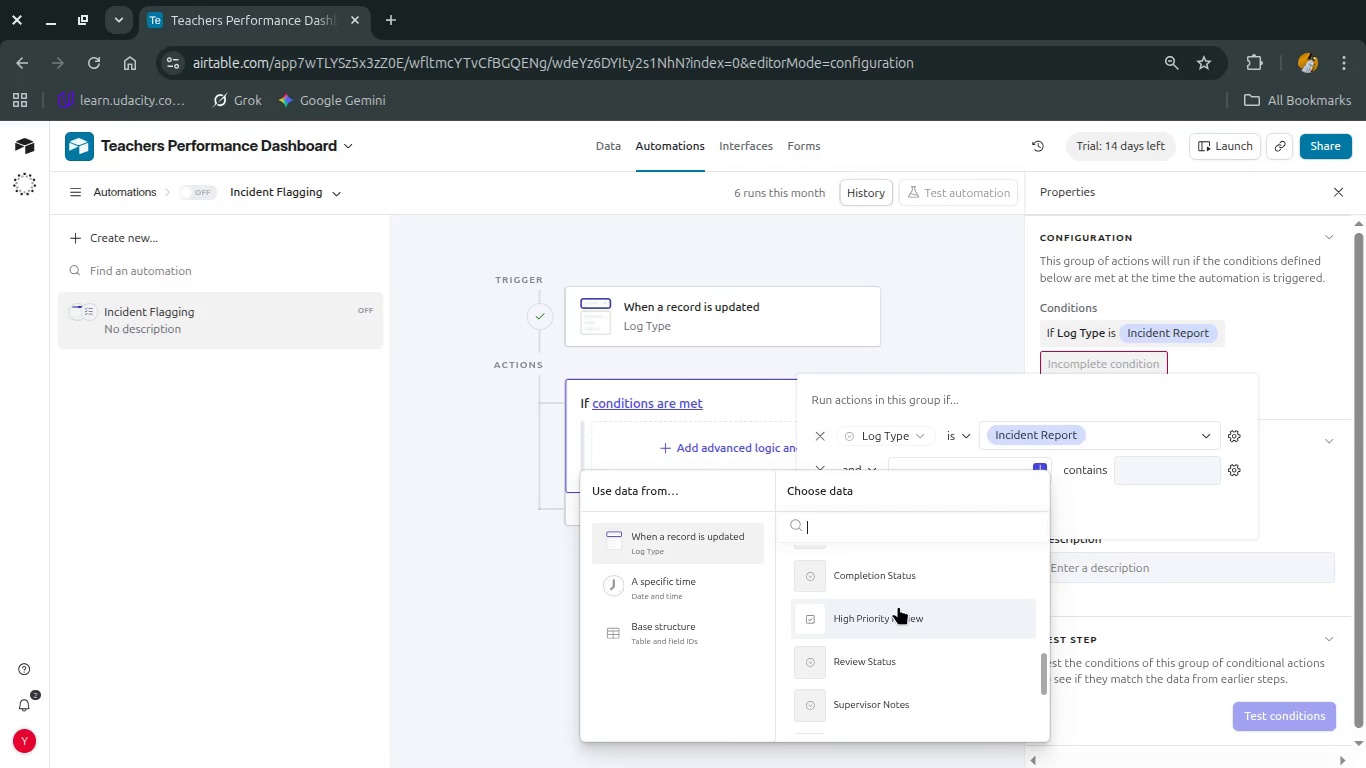 
left_click([898, 606])
 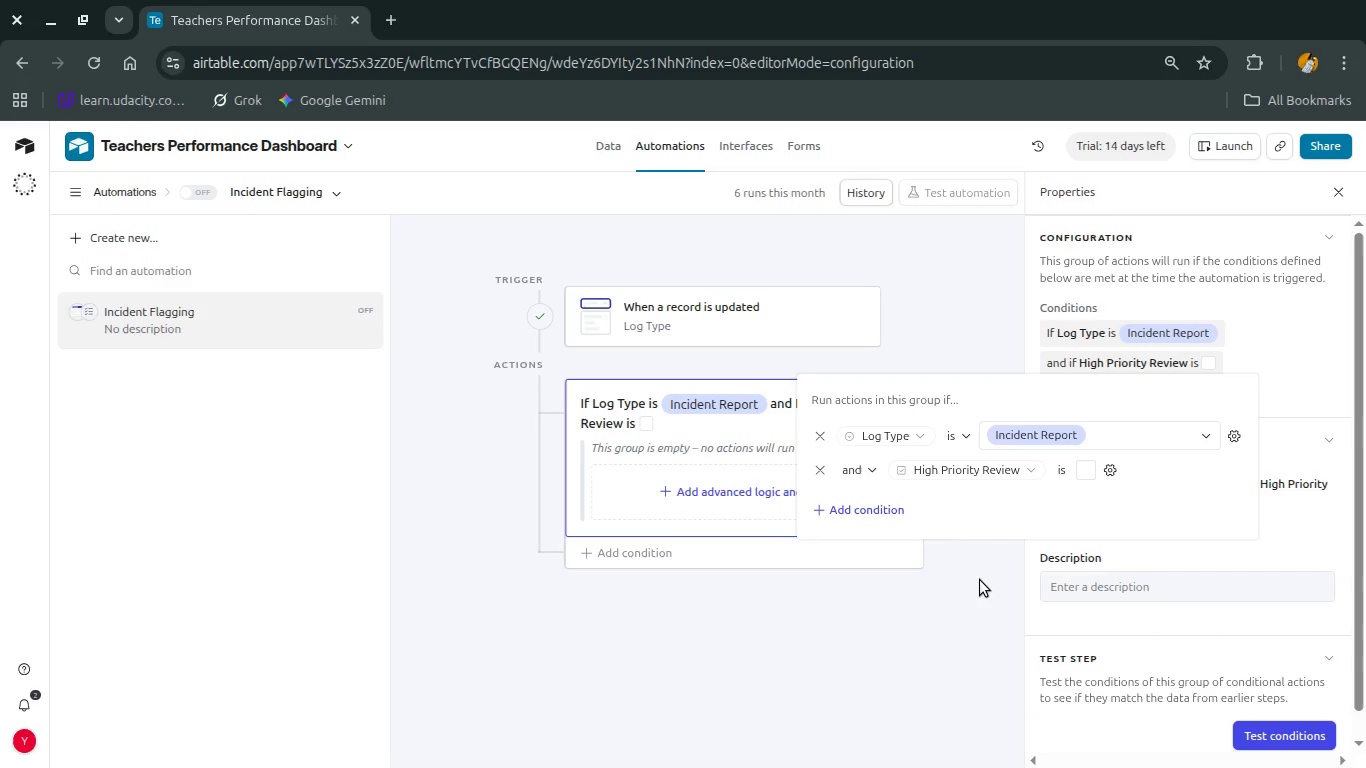 
wait(14.76)
 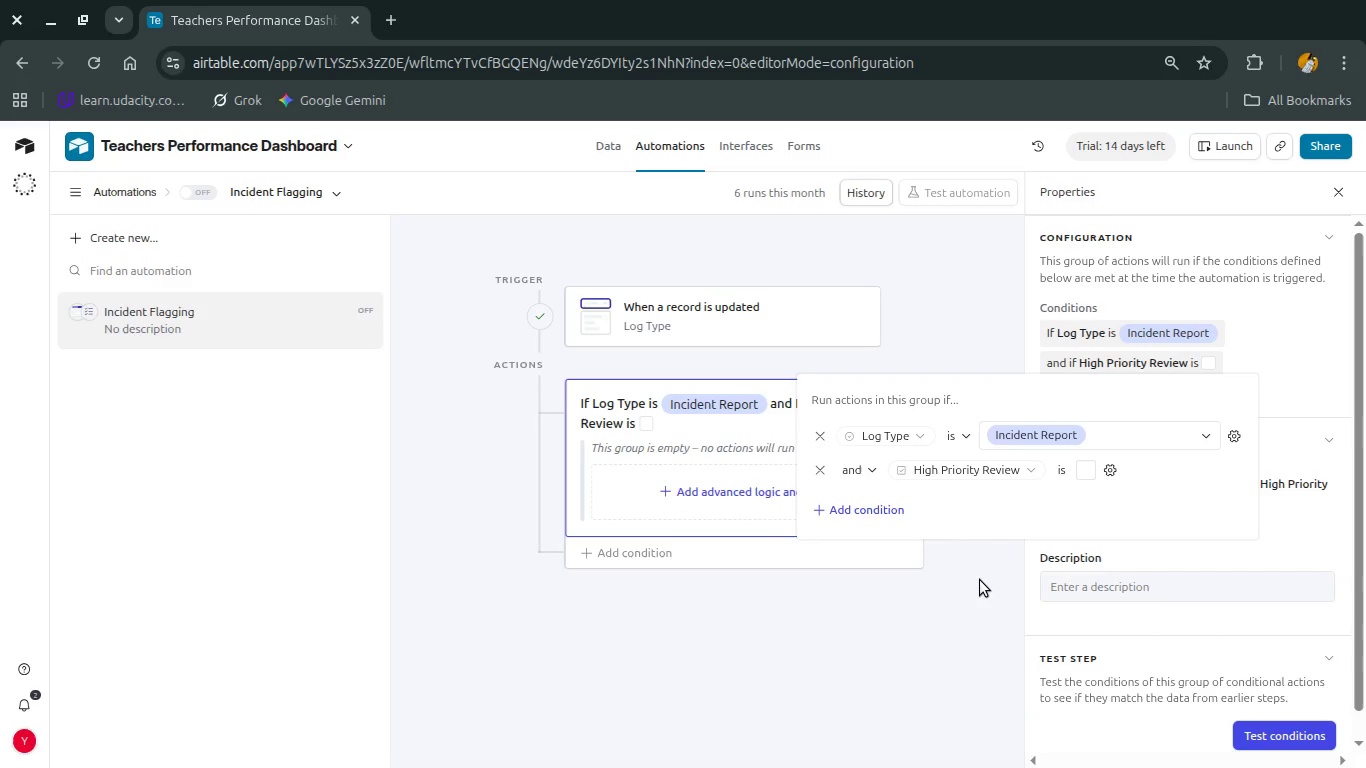 
left_click([919, 580])
 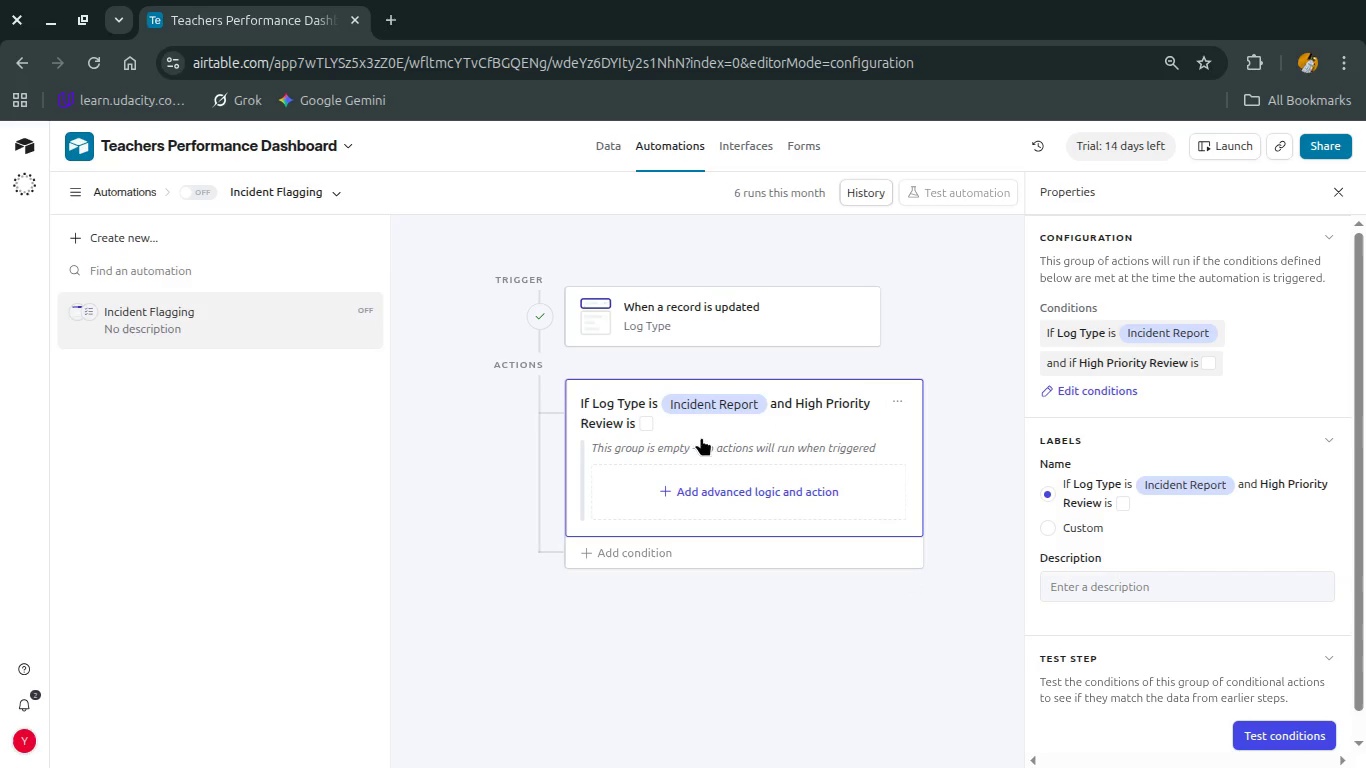 
wait(6.42)
 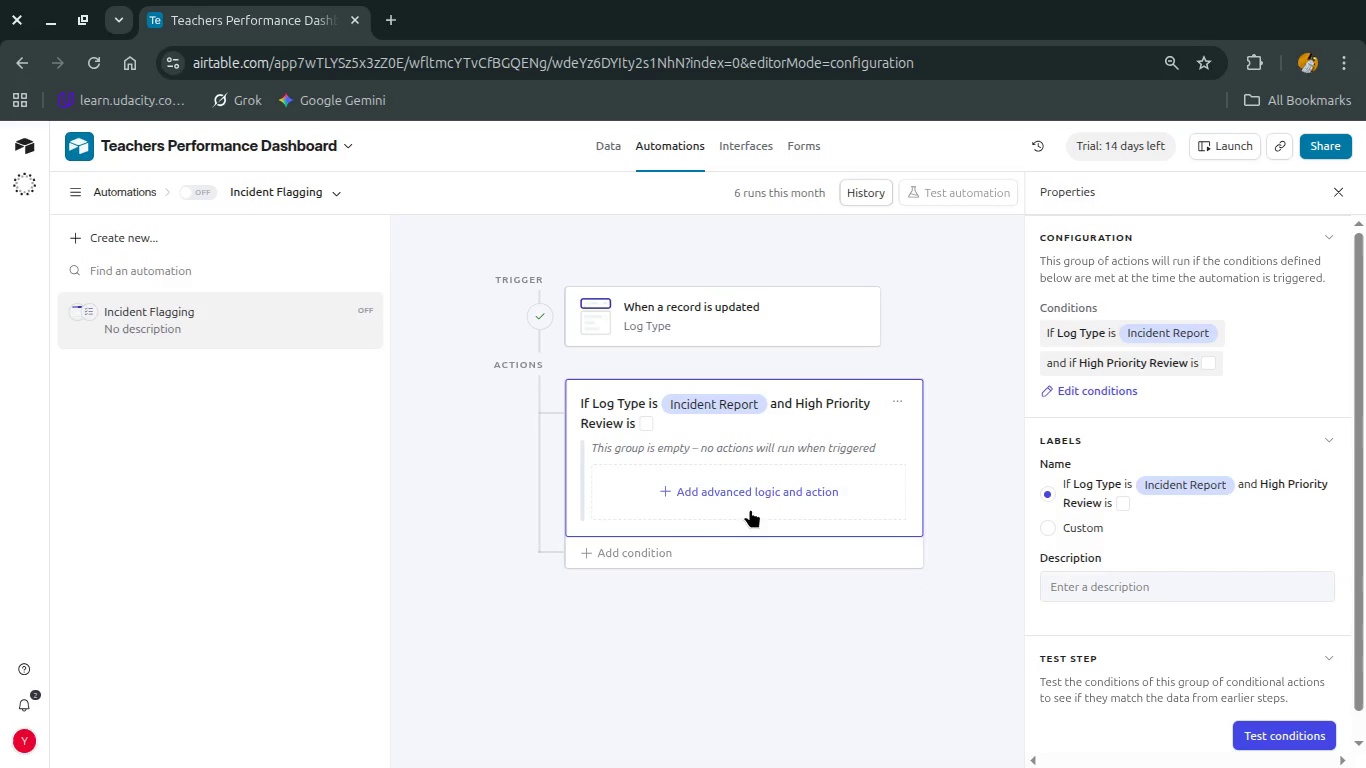 
left_click([721, 485])
 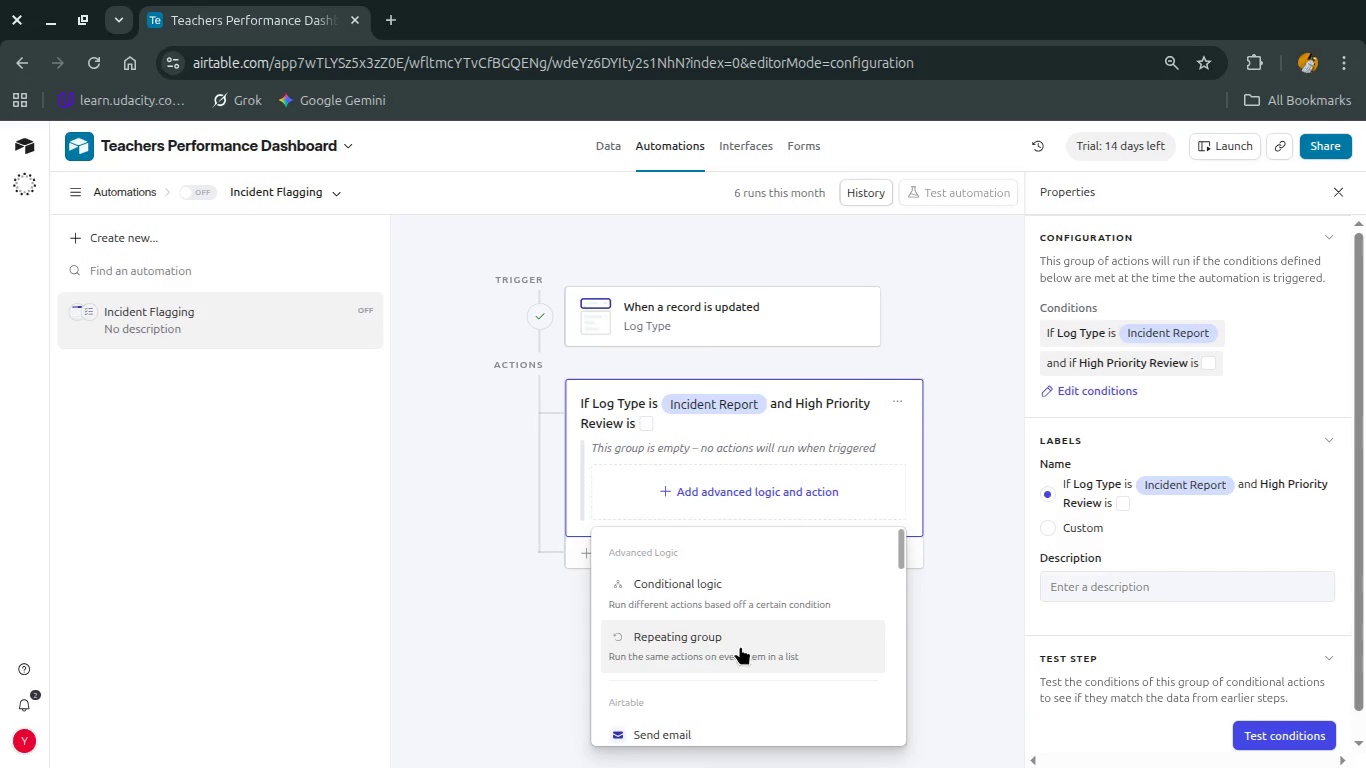 
scroll: coordinate [740, 647], scroll_direction: down, amount: 2.0
 